 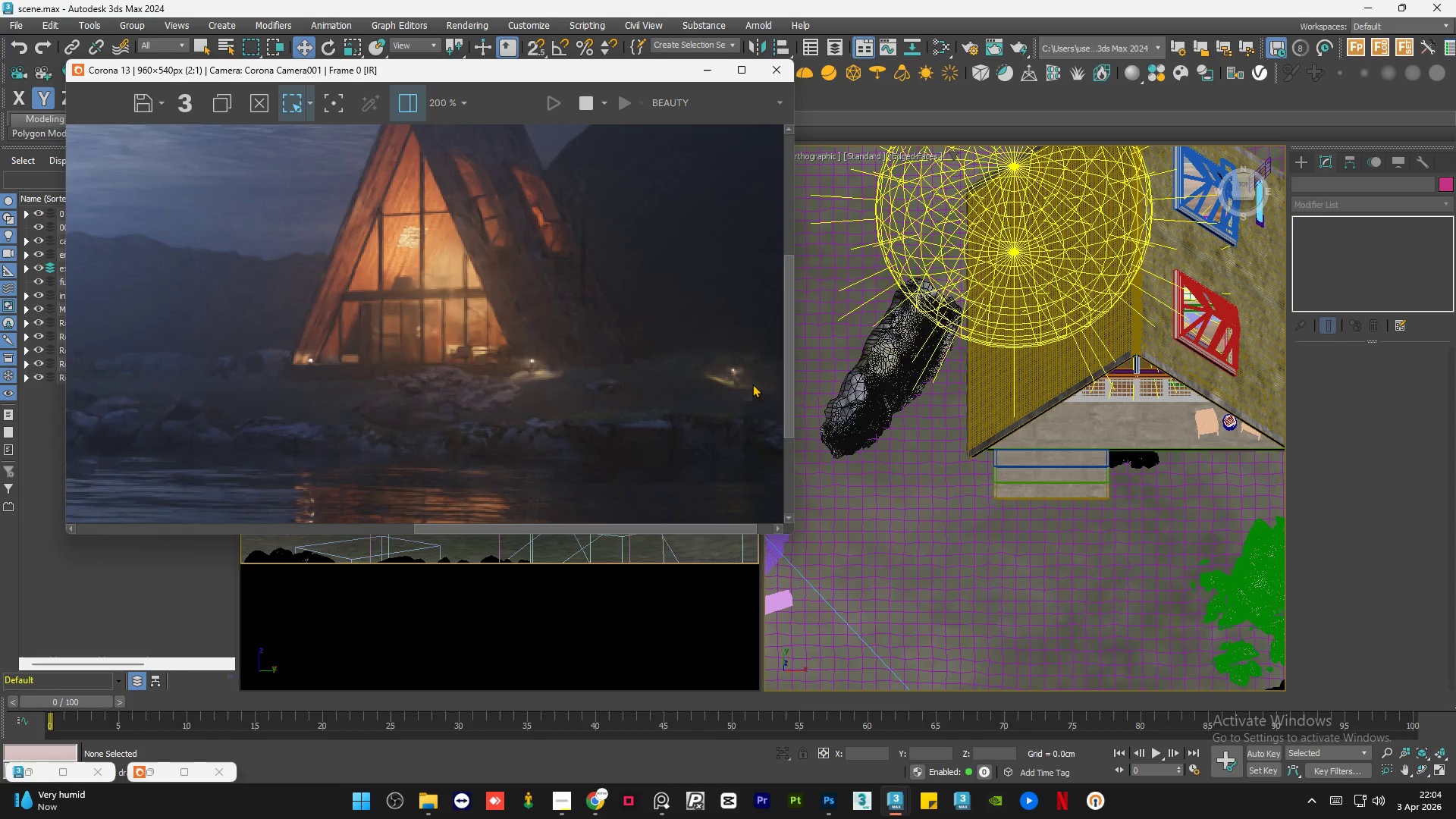 
scroll: coordinate [739, 378], scroll_direction: up, amount: 1.0
 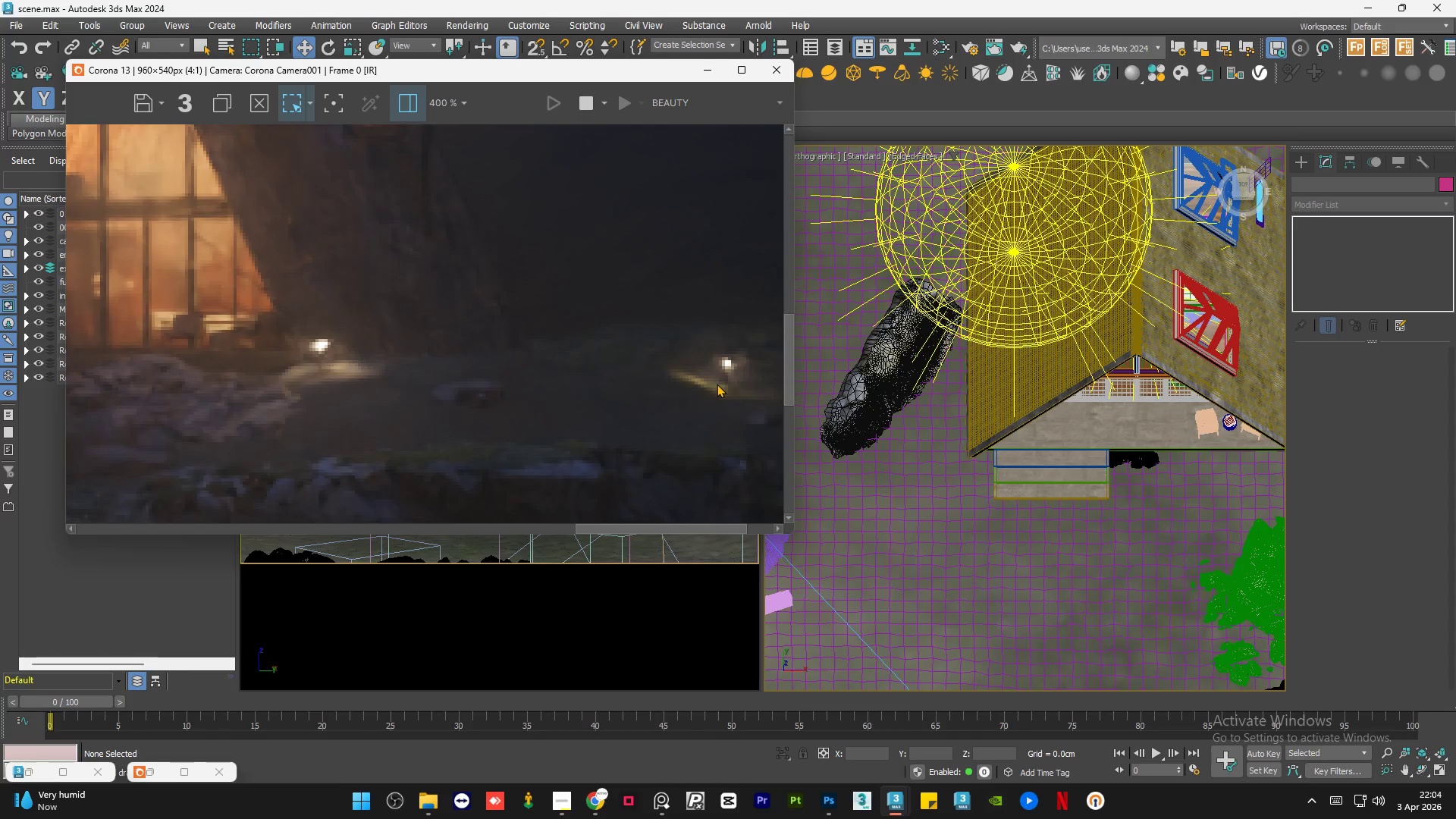 
scroll: coordinate [708, 384], scroll_direction: down, amount: 1.0
 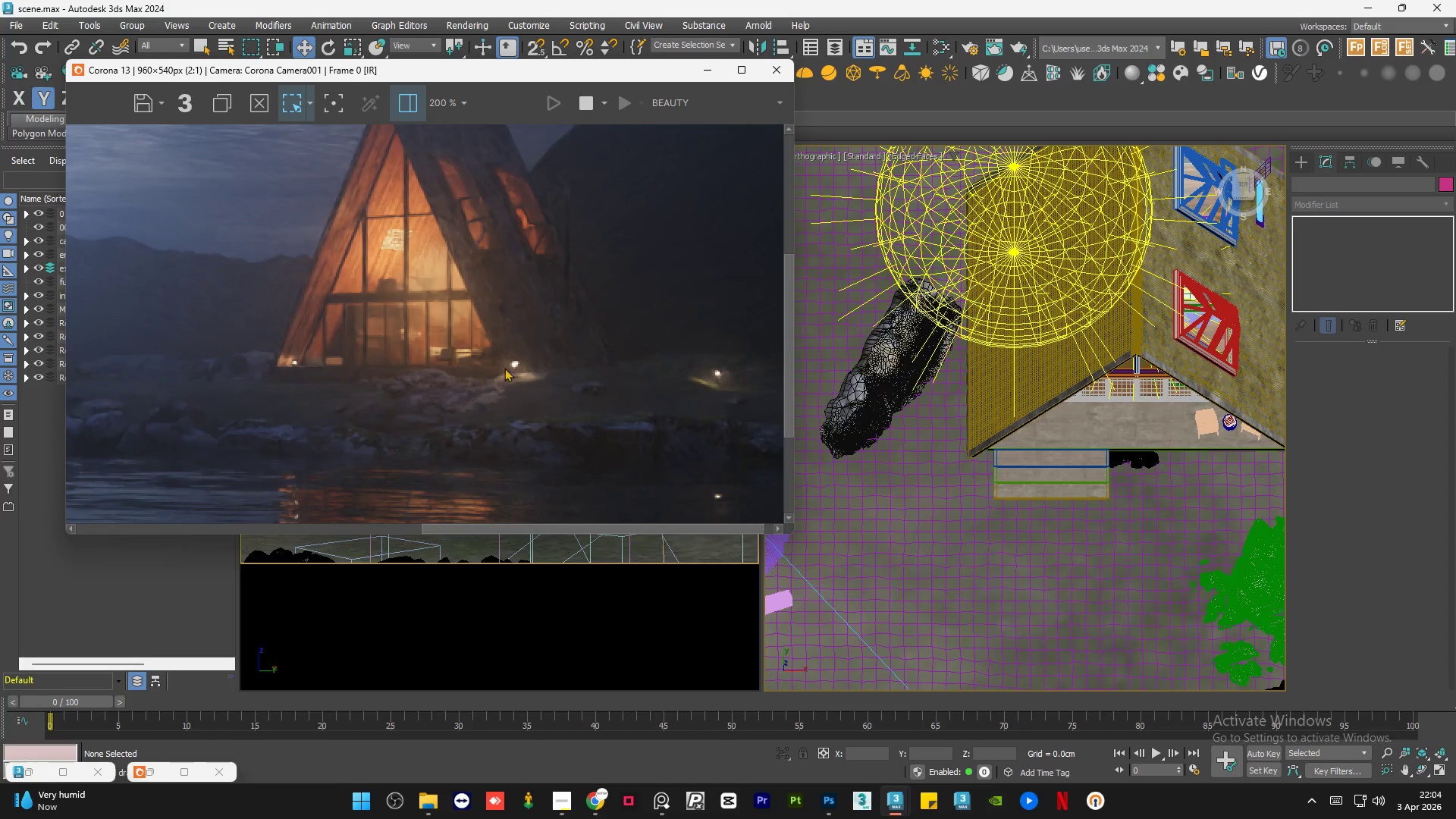 
scroll: coordinate [516, 369], scroll_direction: up, amount: 2.0
 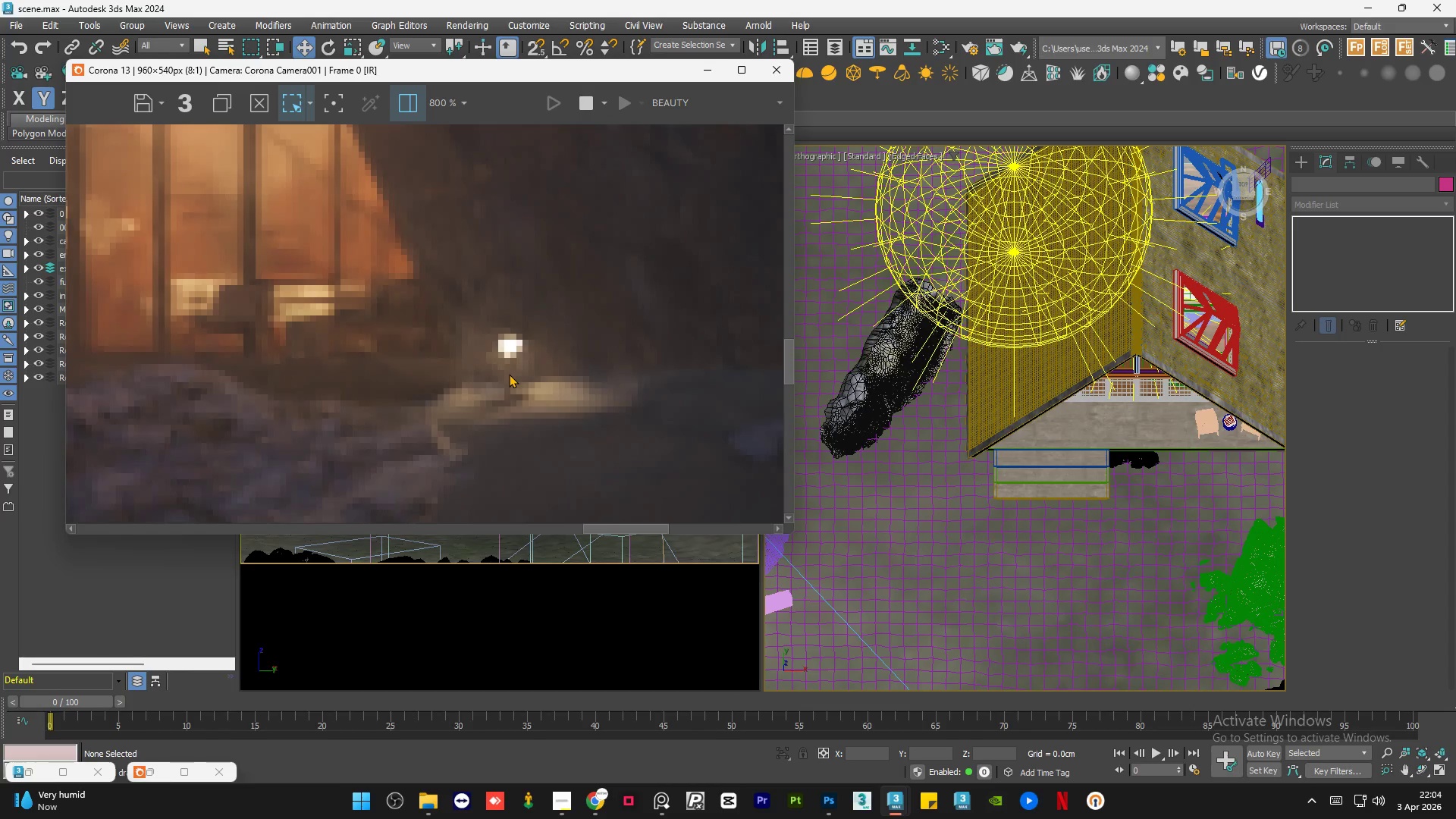 
scroll: coordinate [509, 374], scroll_direction: down, amount: 1.0
 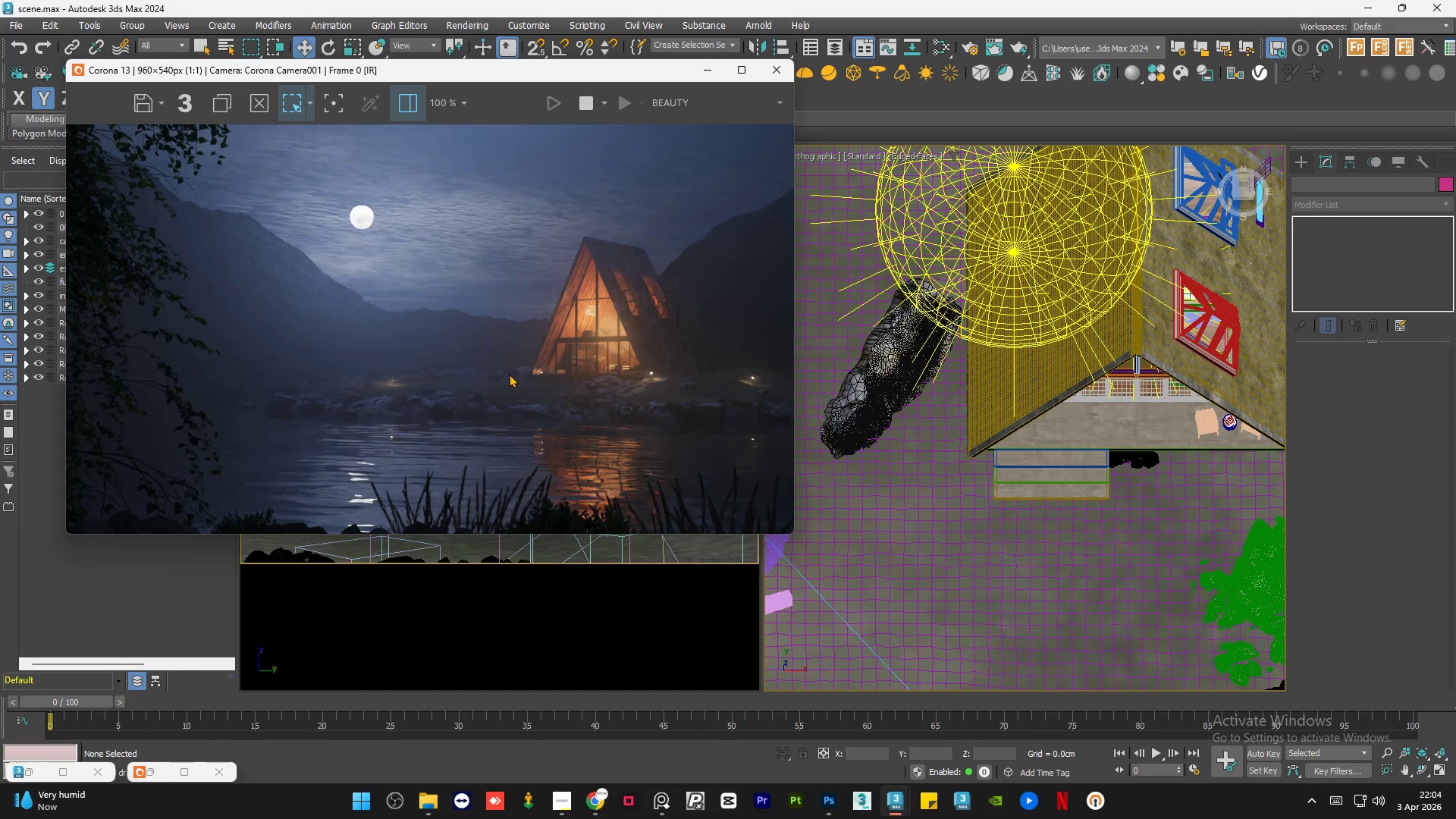 
scroll: coordinate [397, 377], scroll_direction: up, amount: 3.0
 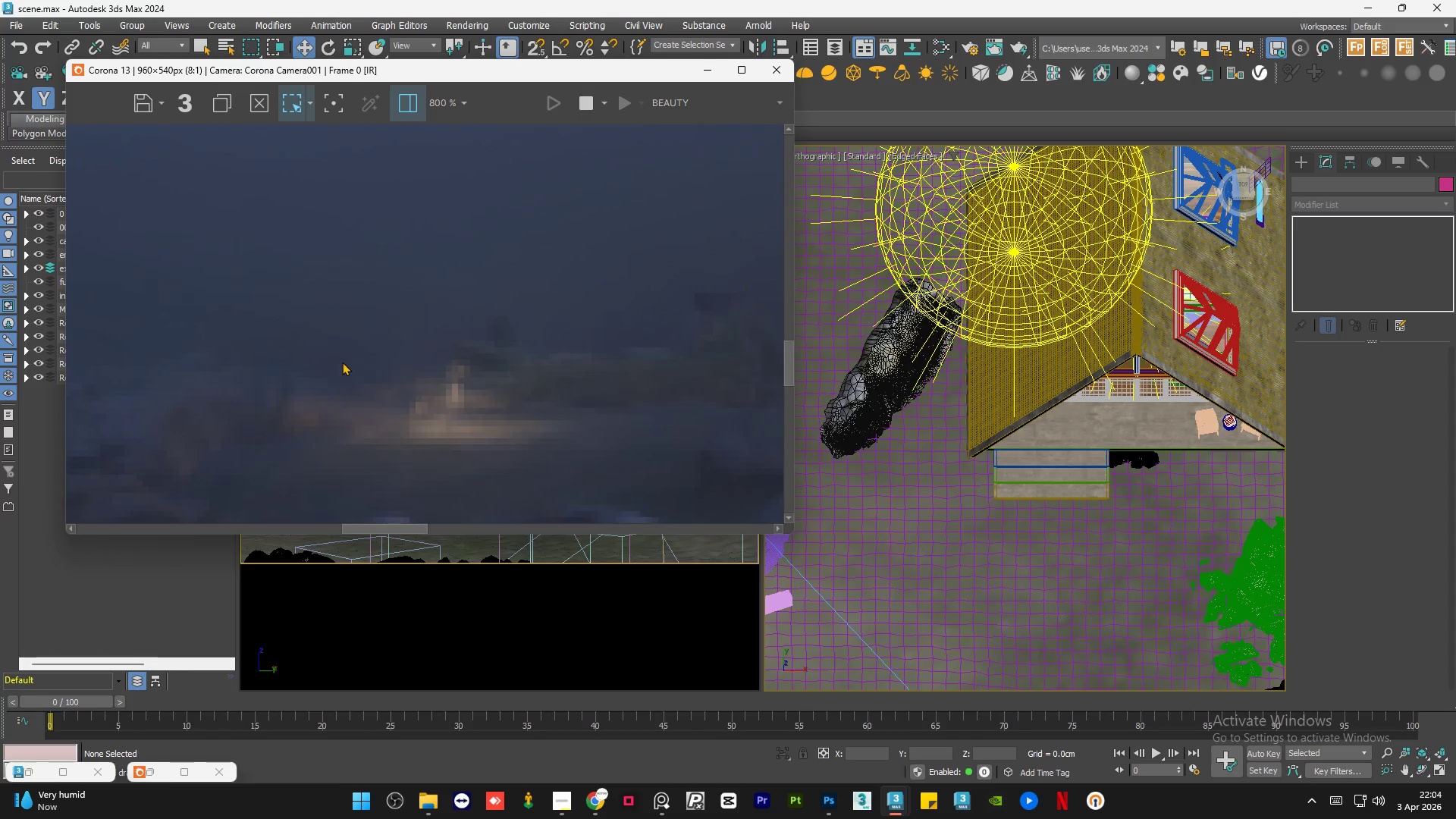 
scroll: coordinate [311, 355], scroll_direction: down, amount: 2.0
 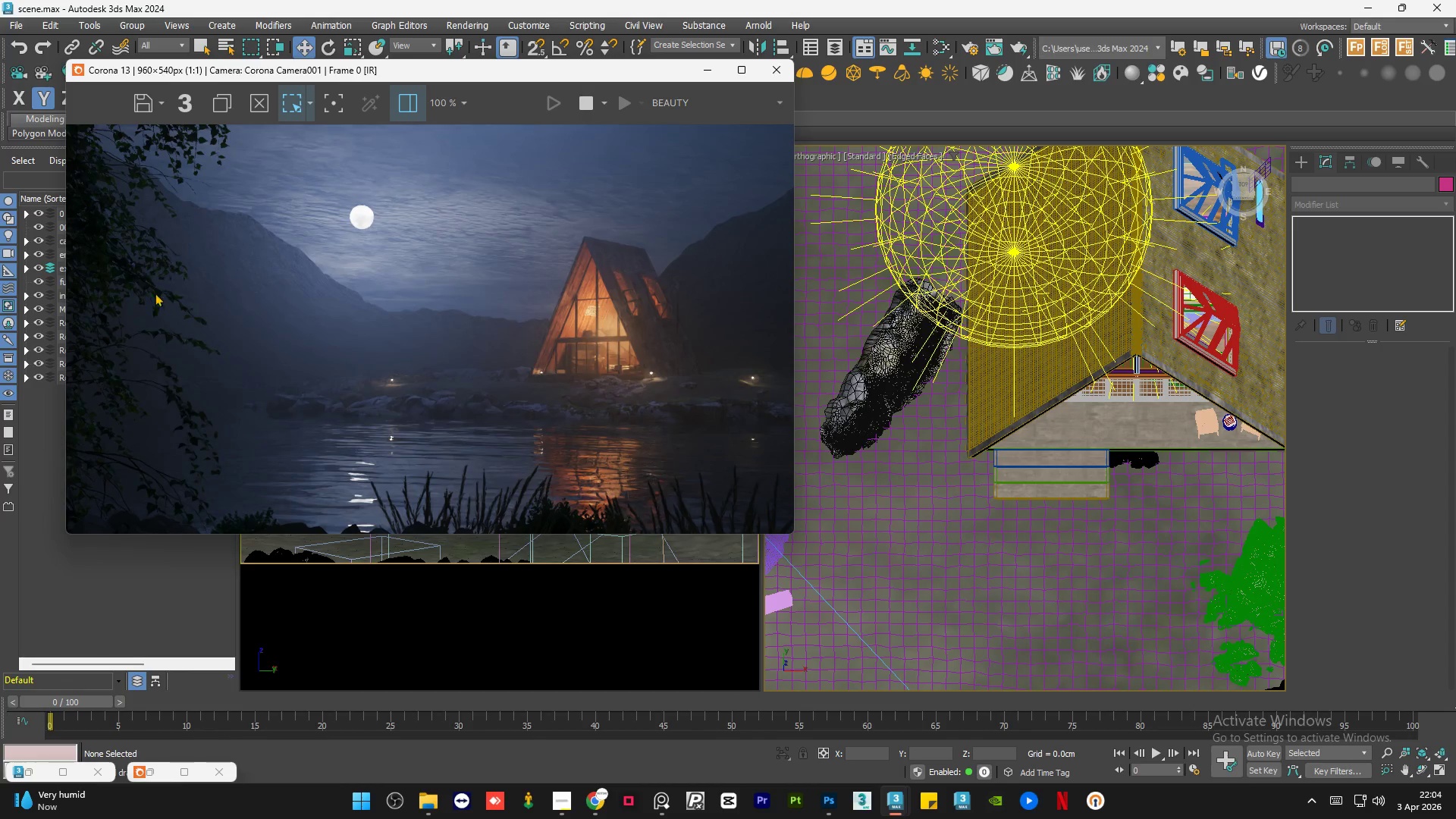 
scroll: coordinate [107, 243], scroll_direction: up, amount: 2.0
 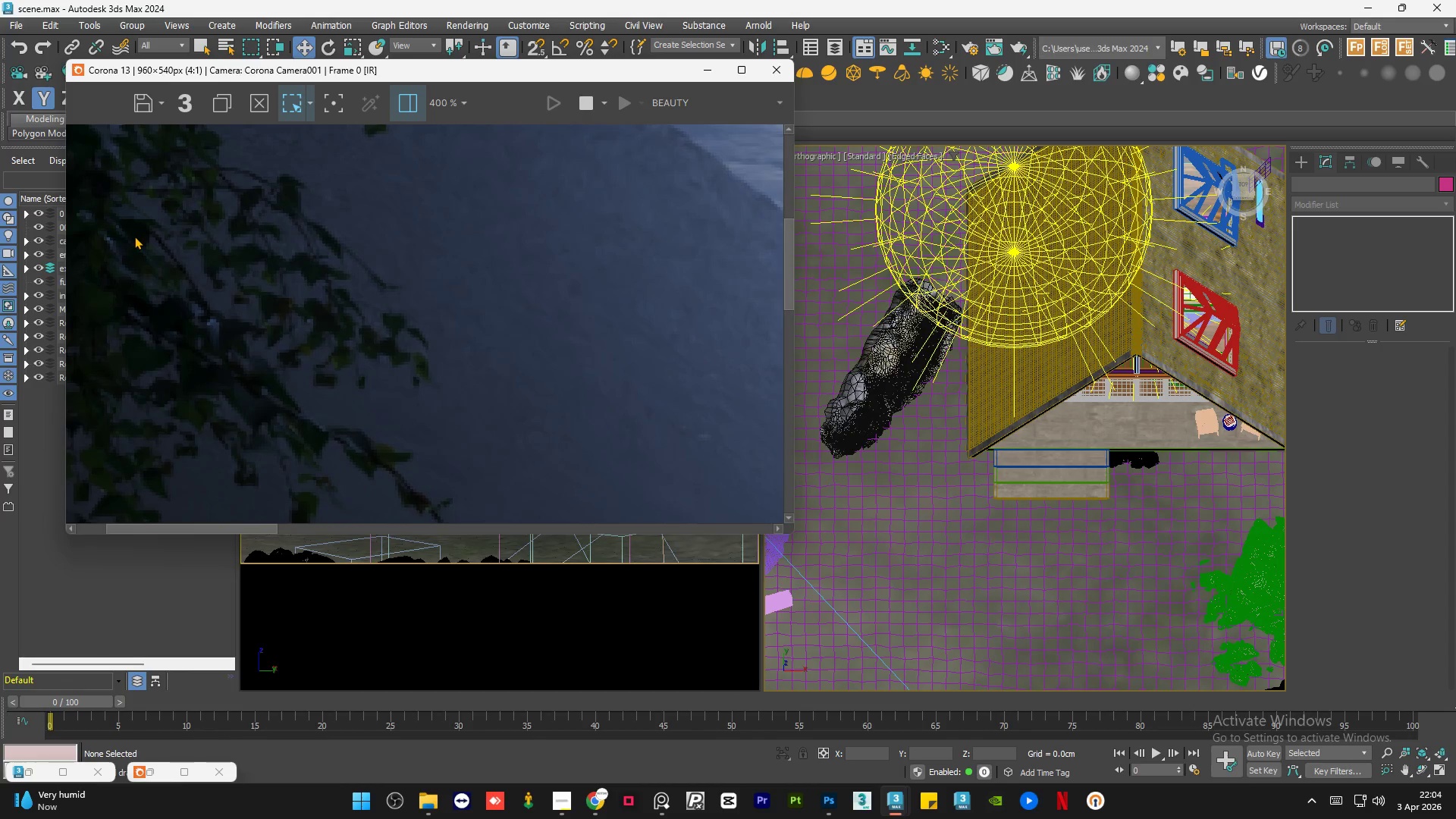 
scroll: coordinate [134, 236], scroll_direction: down, amount: 2.0
 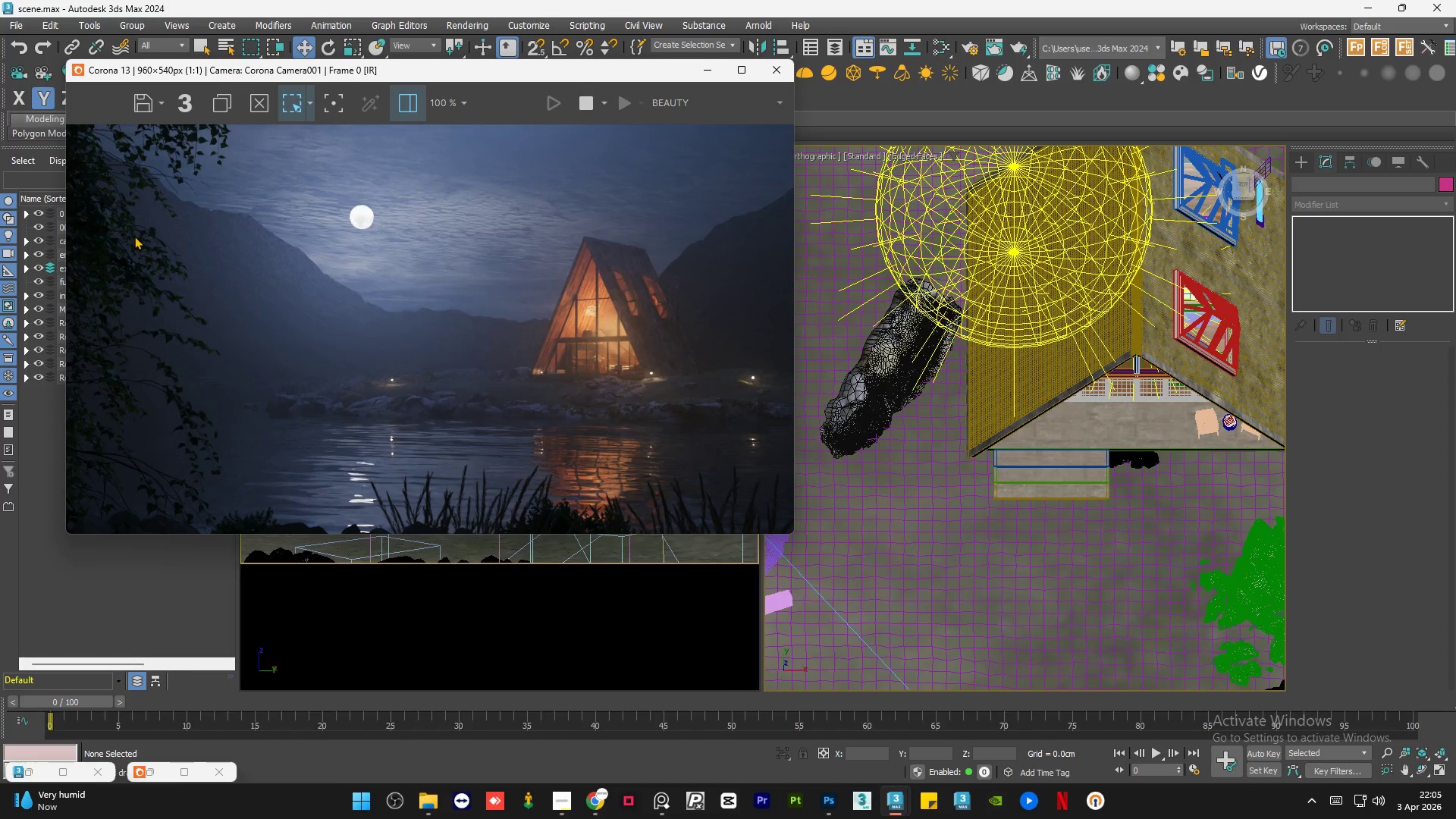 
wait(33.43)
 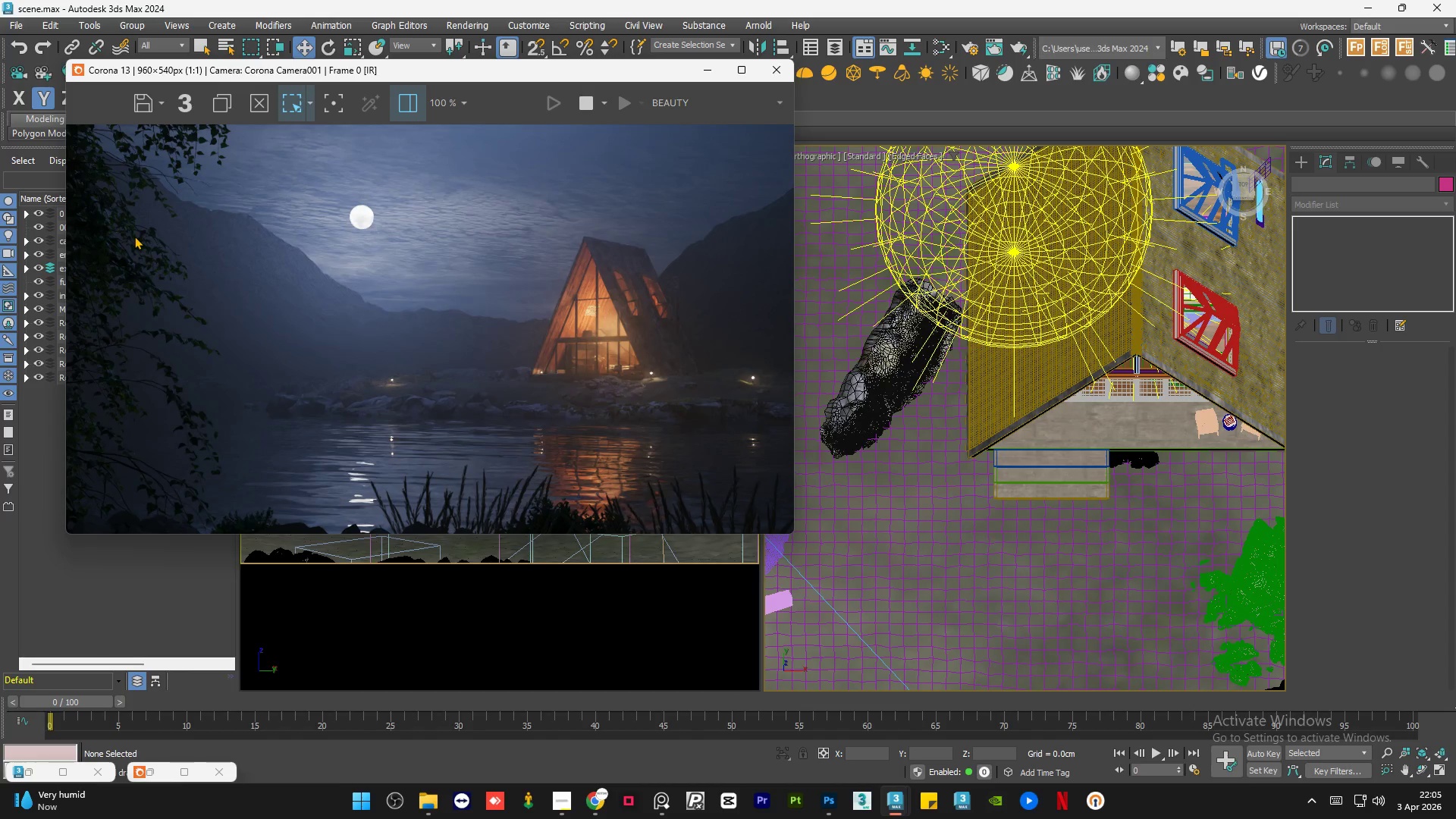 
scroll: coordinate [605, 448], scroll_direction: up, amount: 1.0
 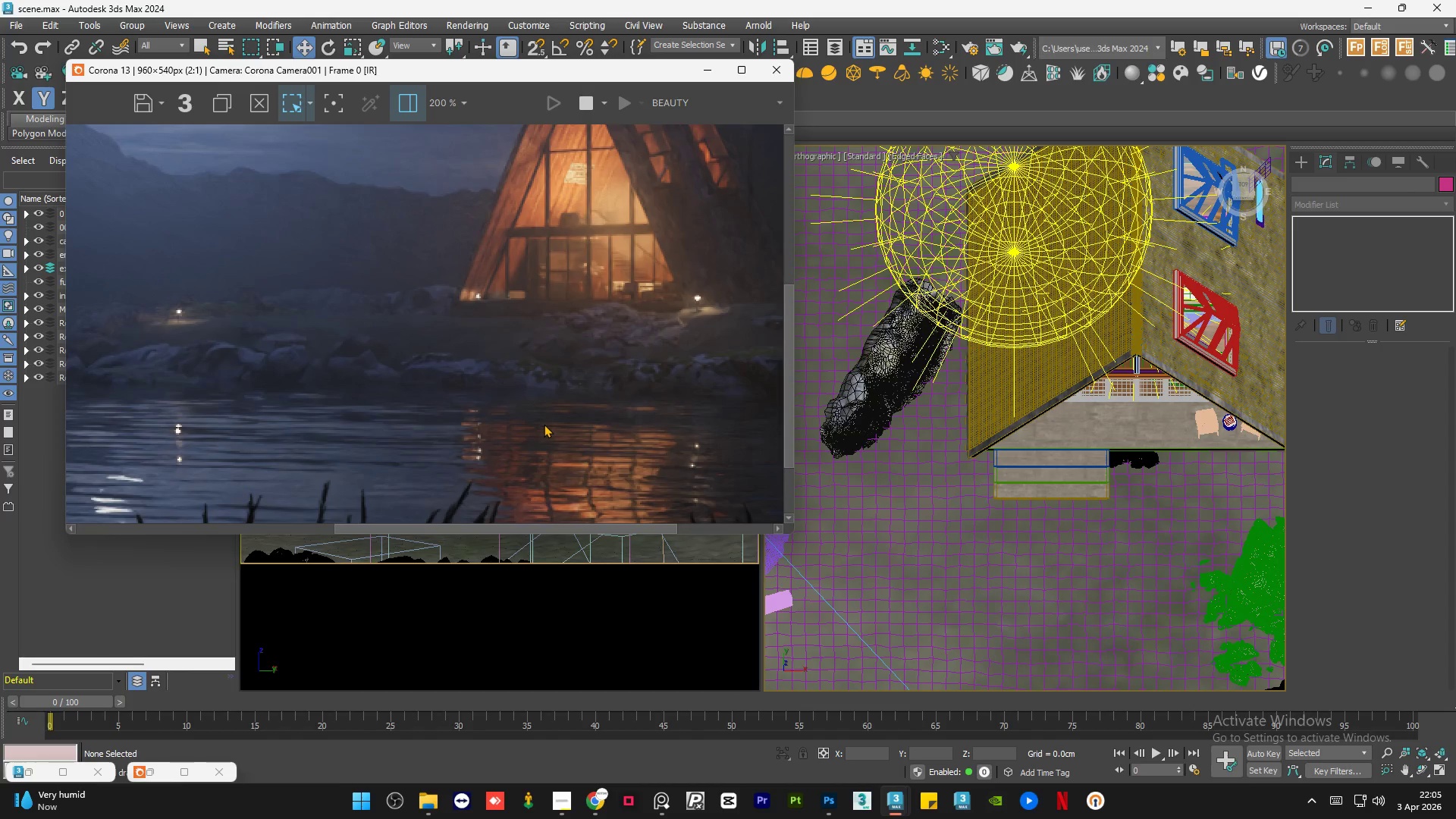 
scroll: coordinate [544, 424], scroll_direction: down, amount: 1.0
 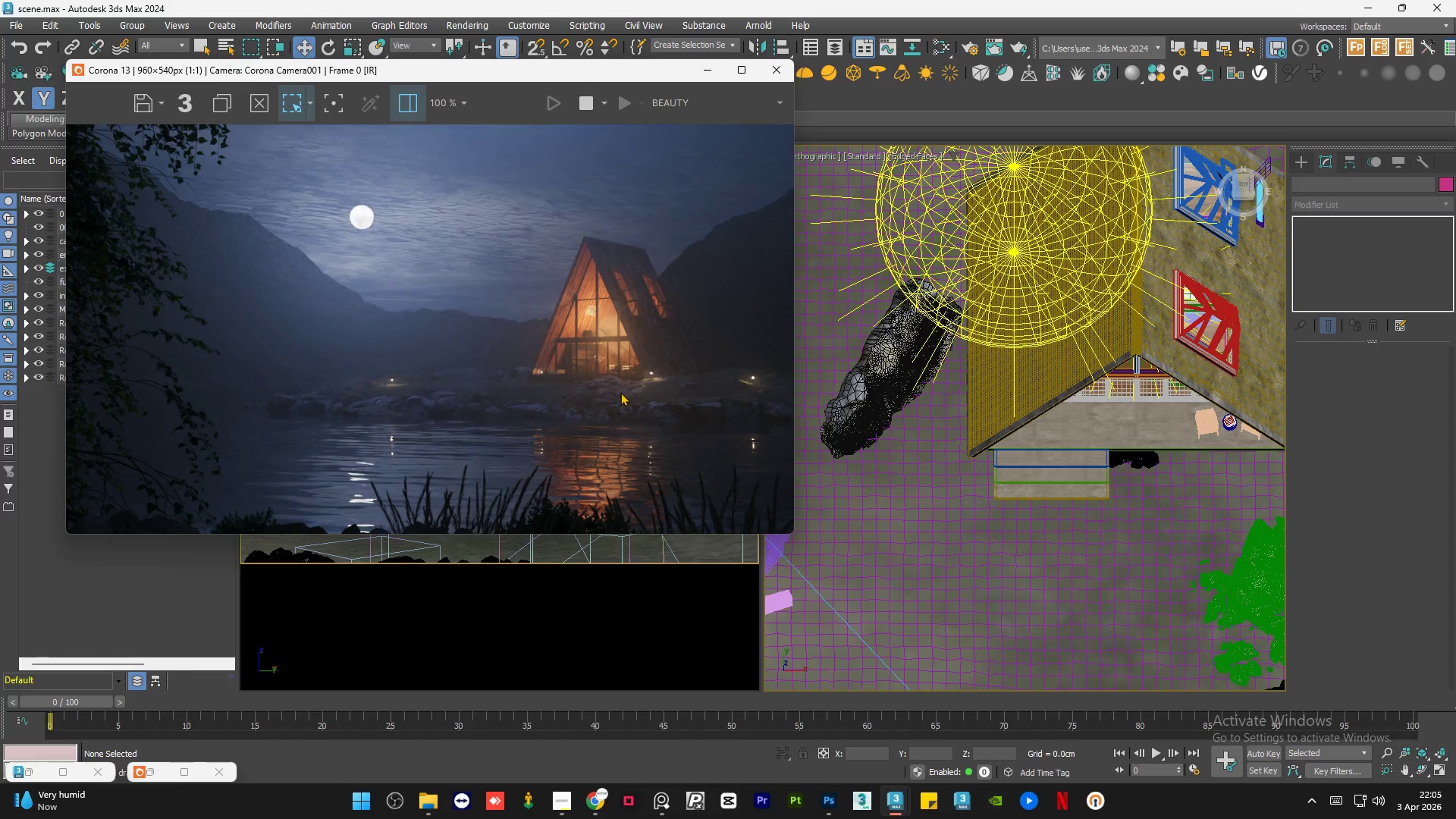 
scroll: coordinate [751, 433], scroll_direction: up, amount: 2.0
 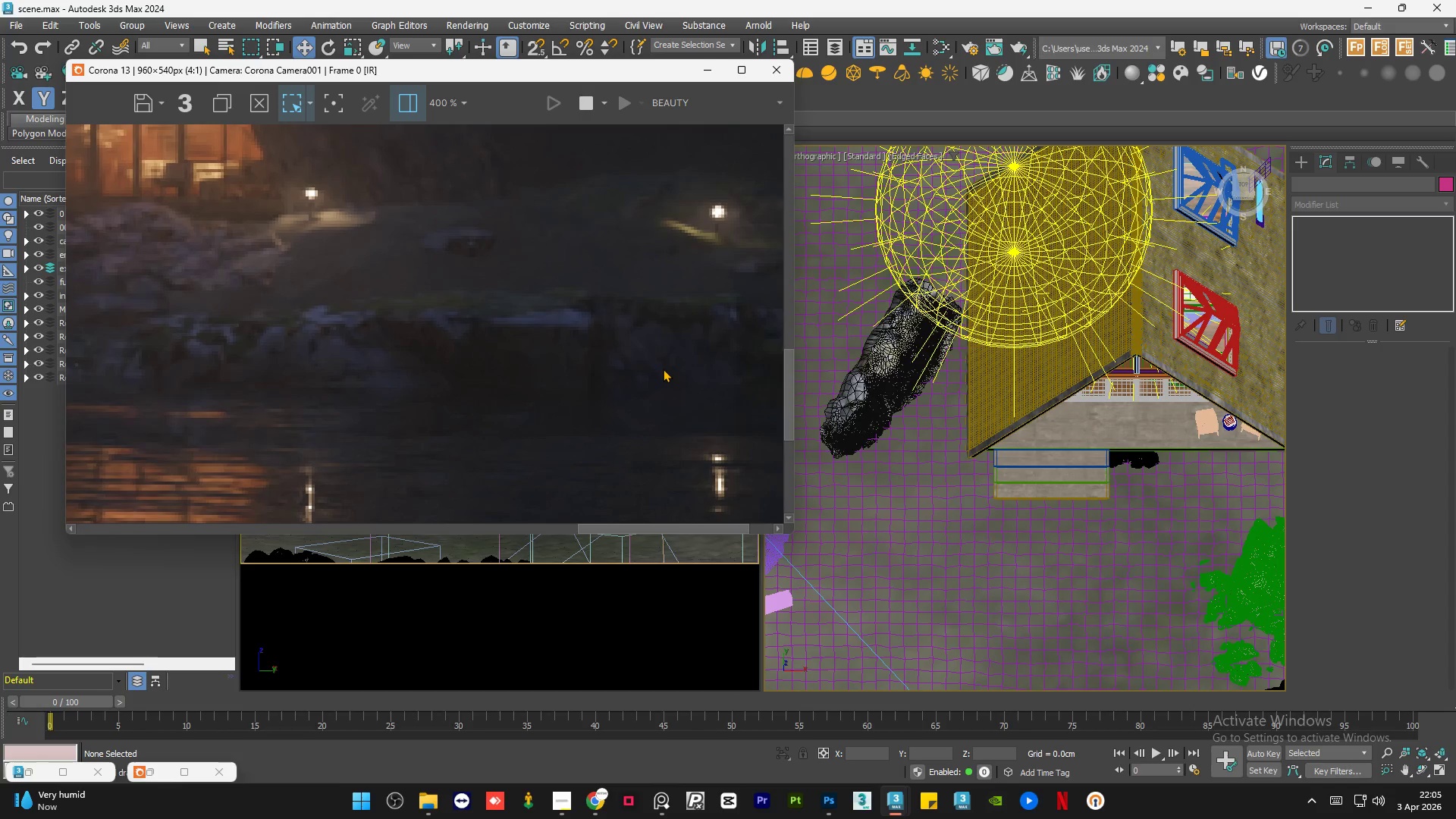 
scroll: coordinate [663, 369], scroll_direction: down, amount: 1.0
 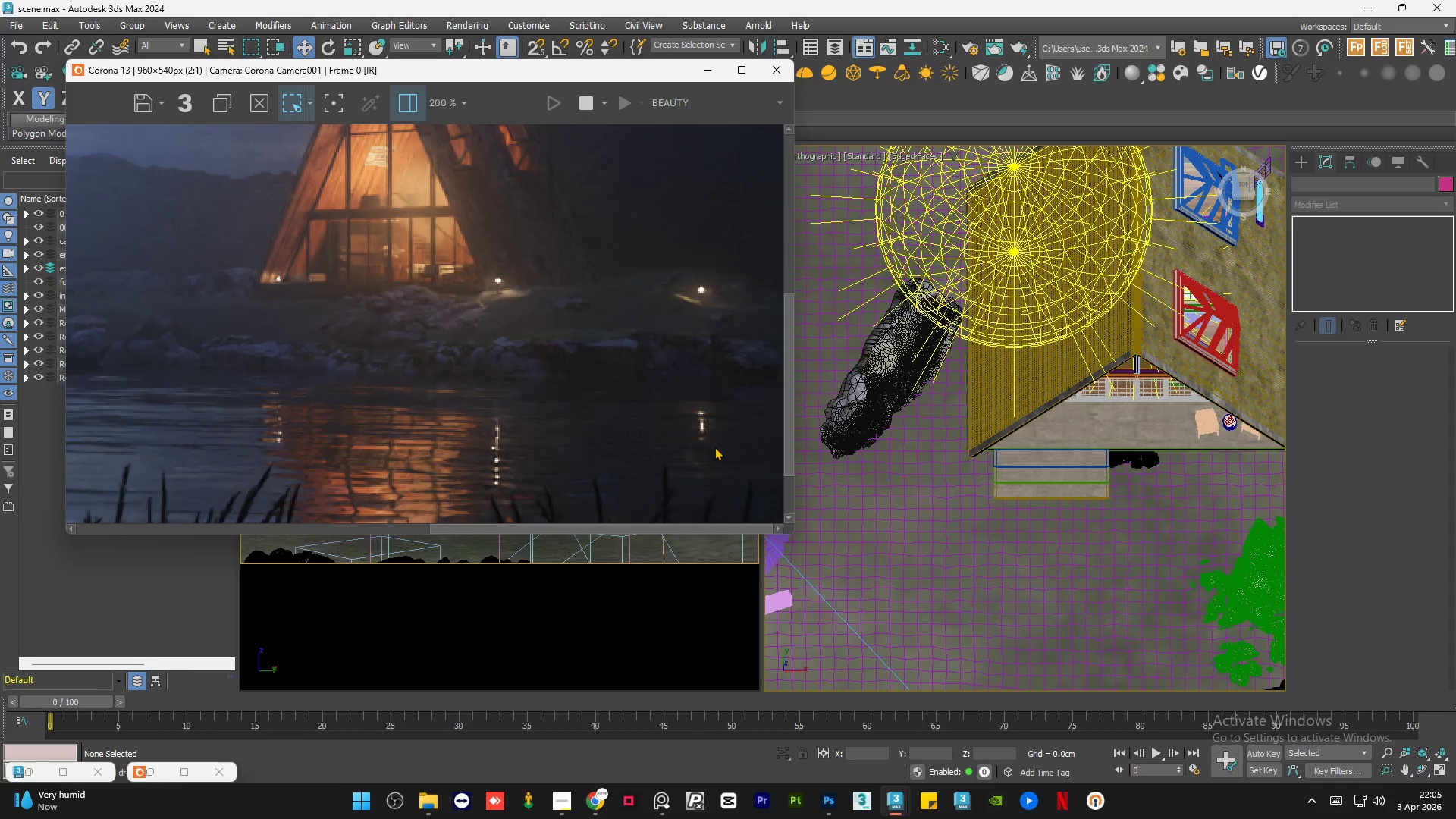 
scroll: coordinate [713, 440], scroll_direction: up, amount: 1.0
 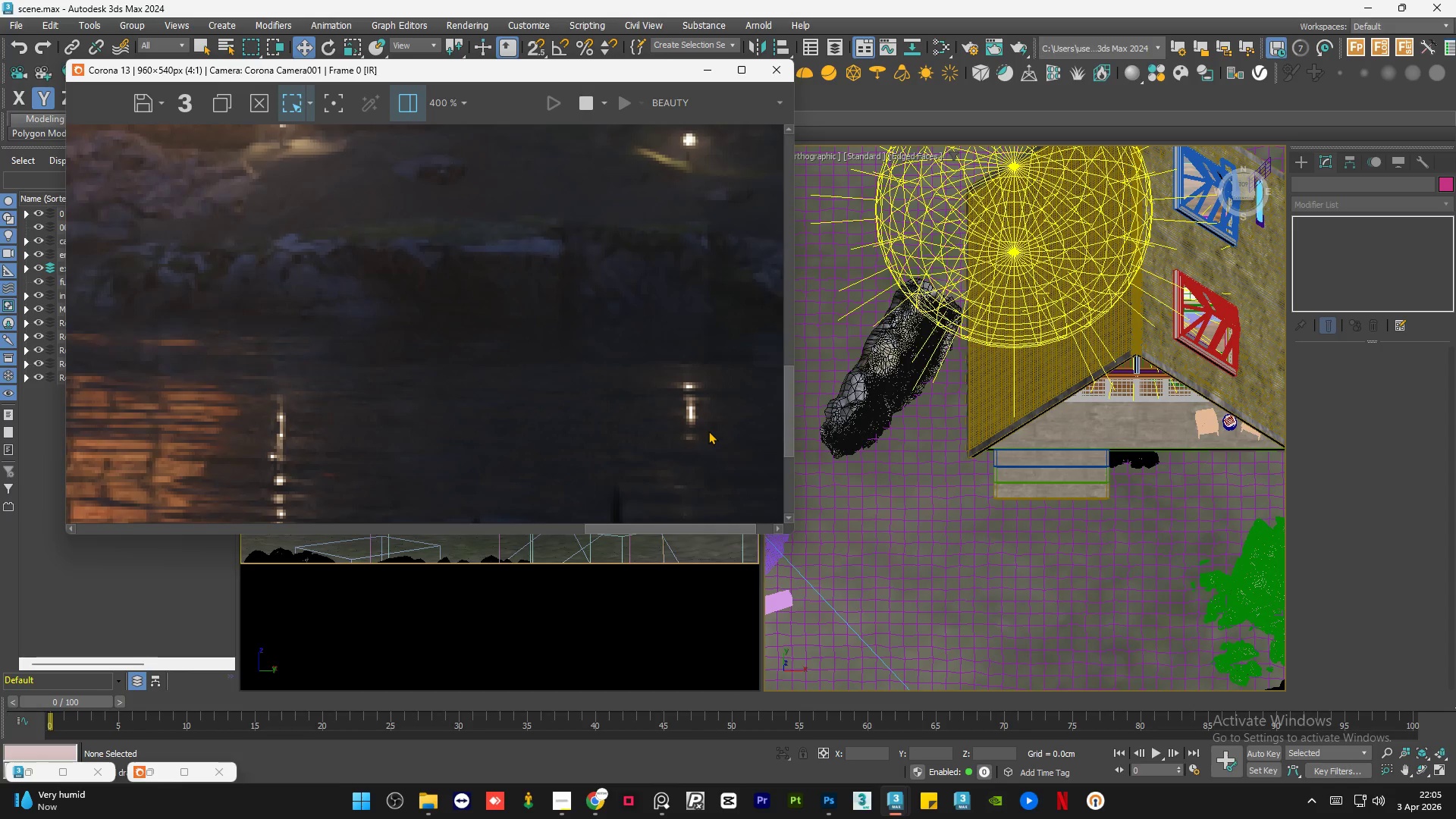 
scroll: coordinate [702, 333], scroll_direction: down, amount: 1.0
 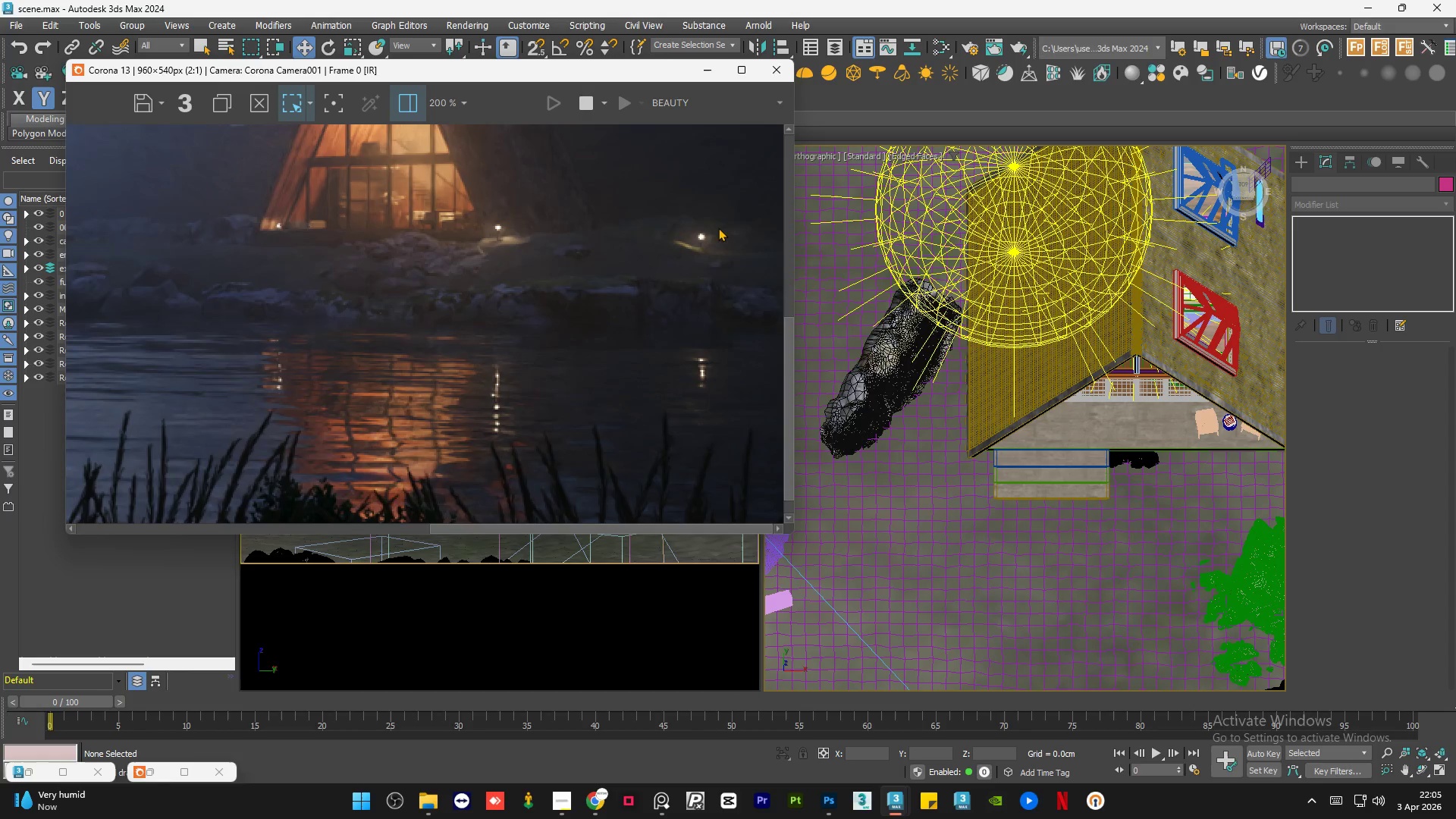 
scroll: coordinate [717, 228], scroll_direction: up, amount: 1.0
 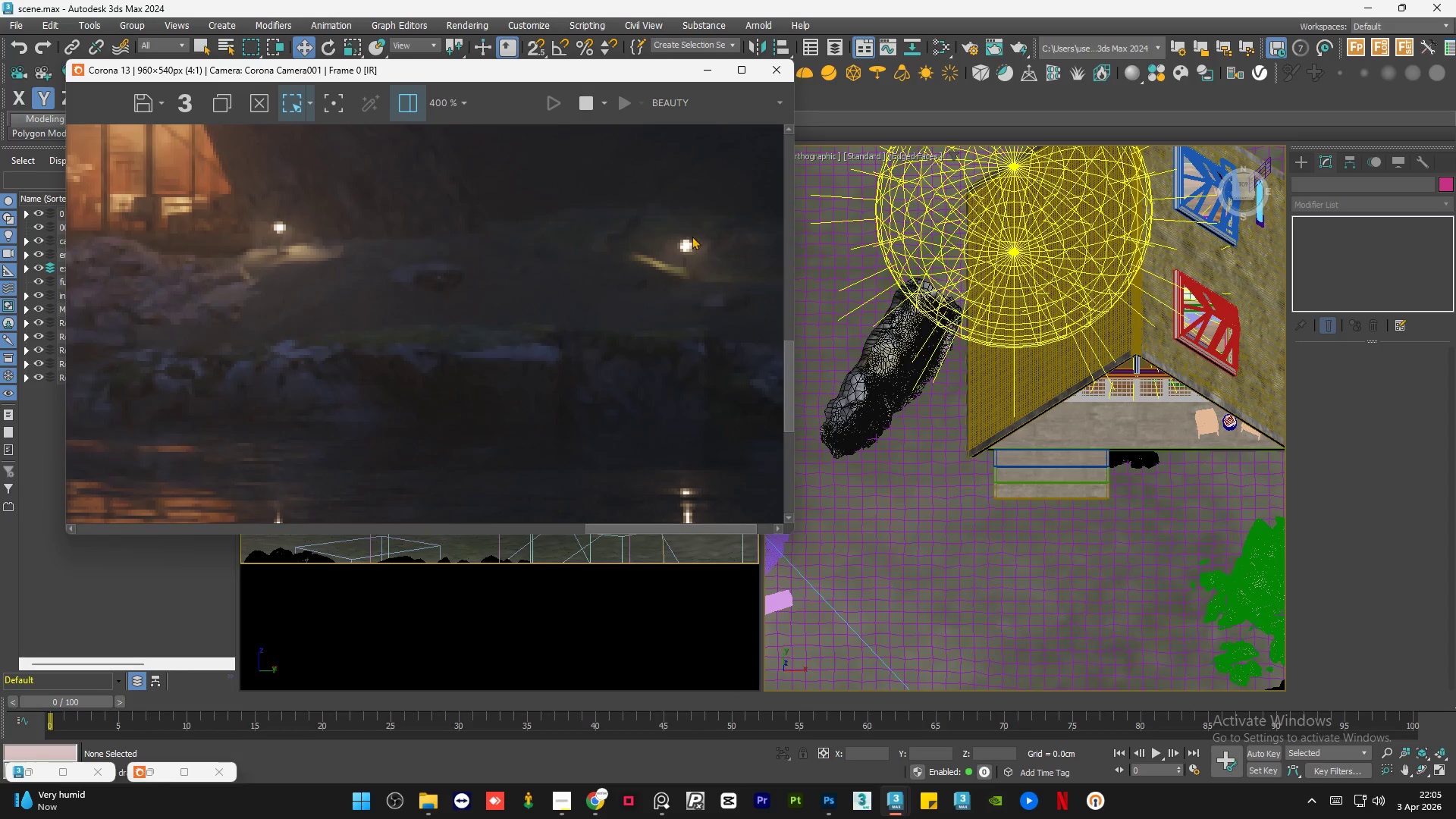 
scroll: coordinate [559, 275], scroll_direction: down, amount: 1.0
 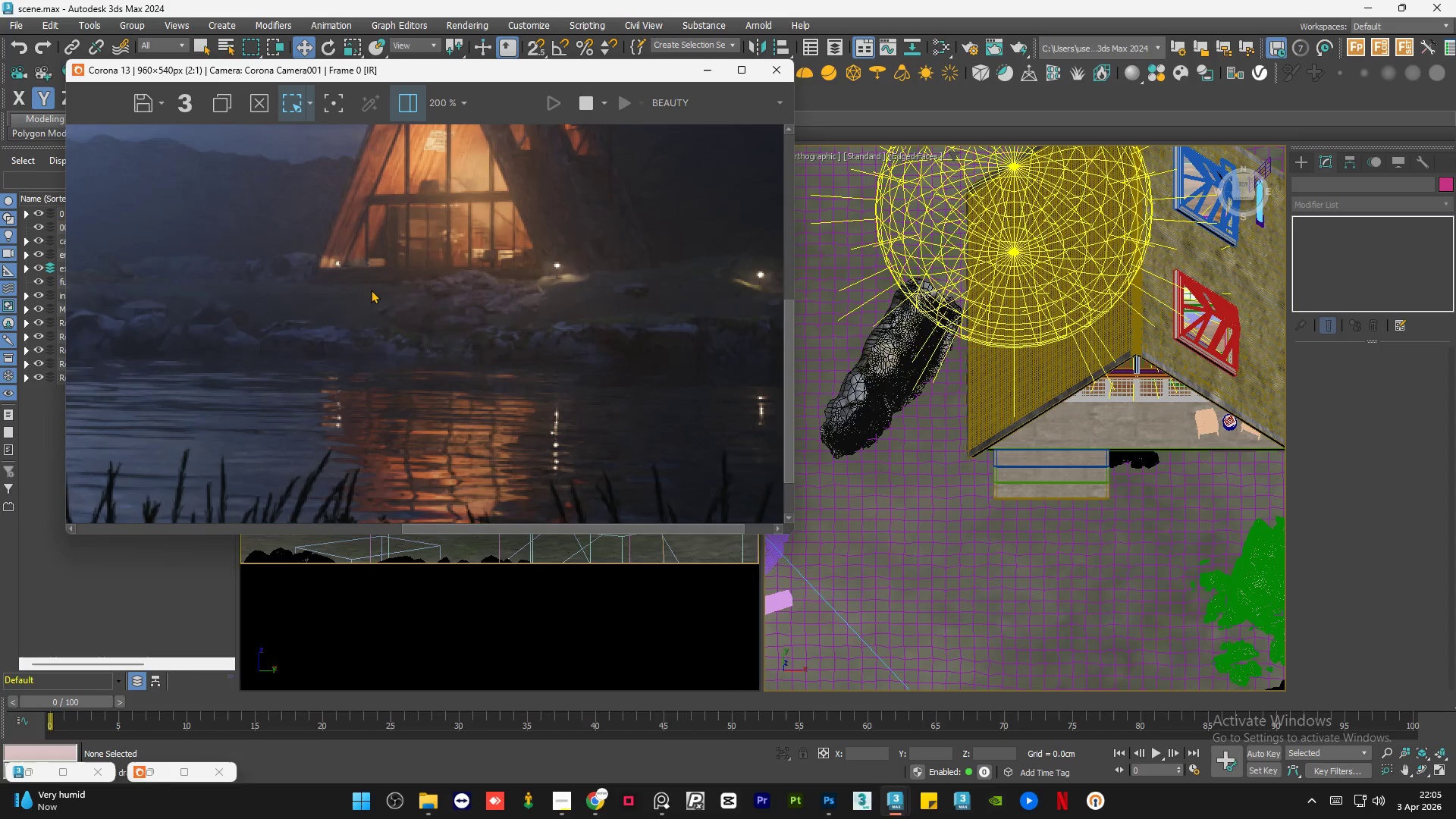 
scroll: coordinate [367, 290], scroll_direction: up, amount: 1.0
 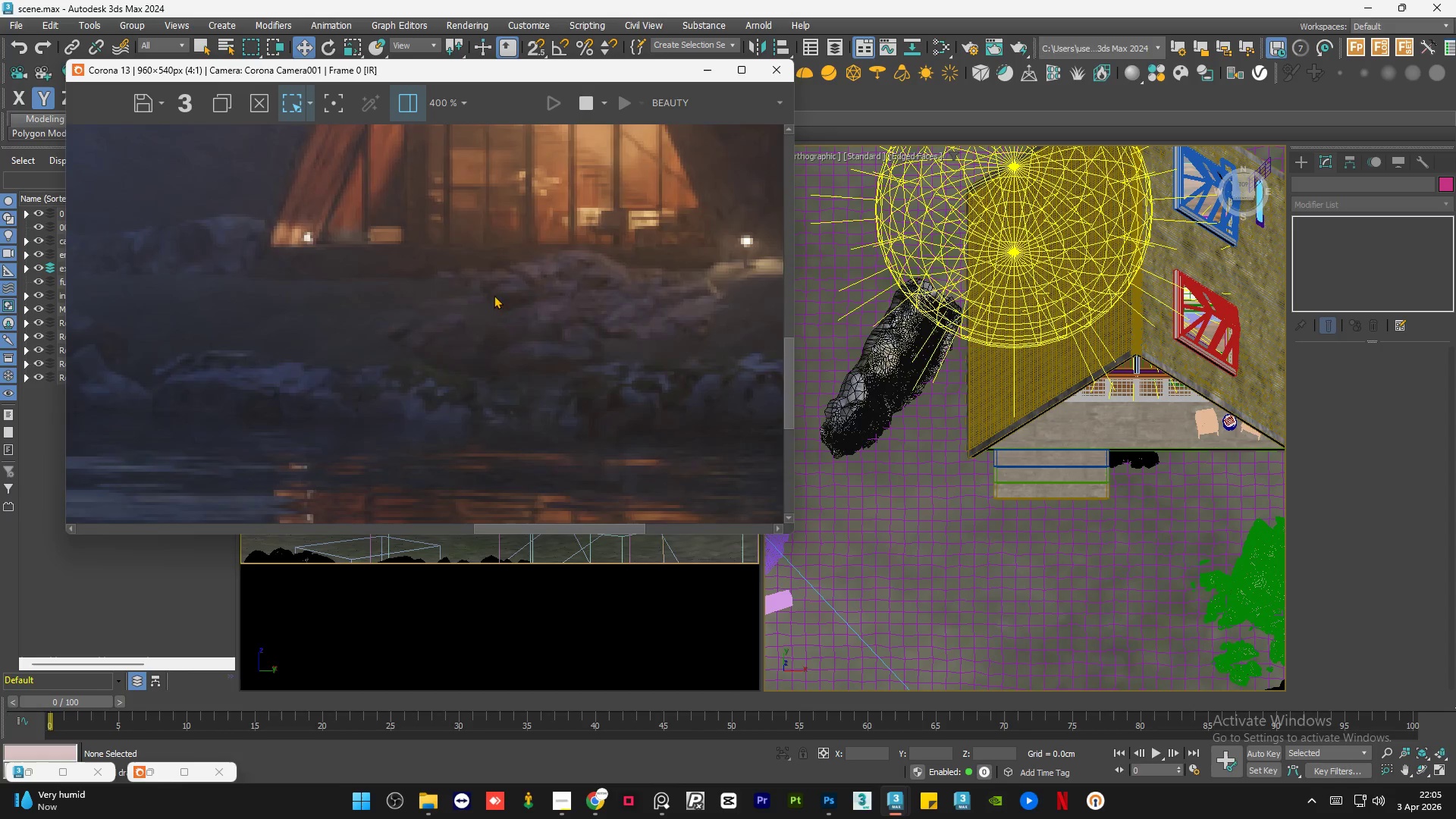 
scroll: coordinate [519, 303], scroll_direction: down, amount: 2.0
 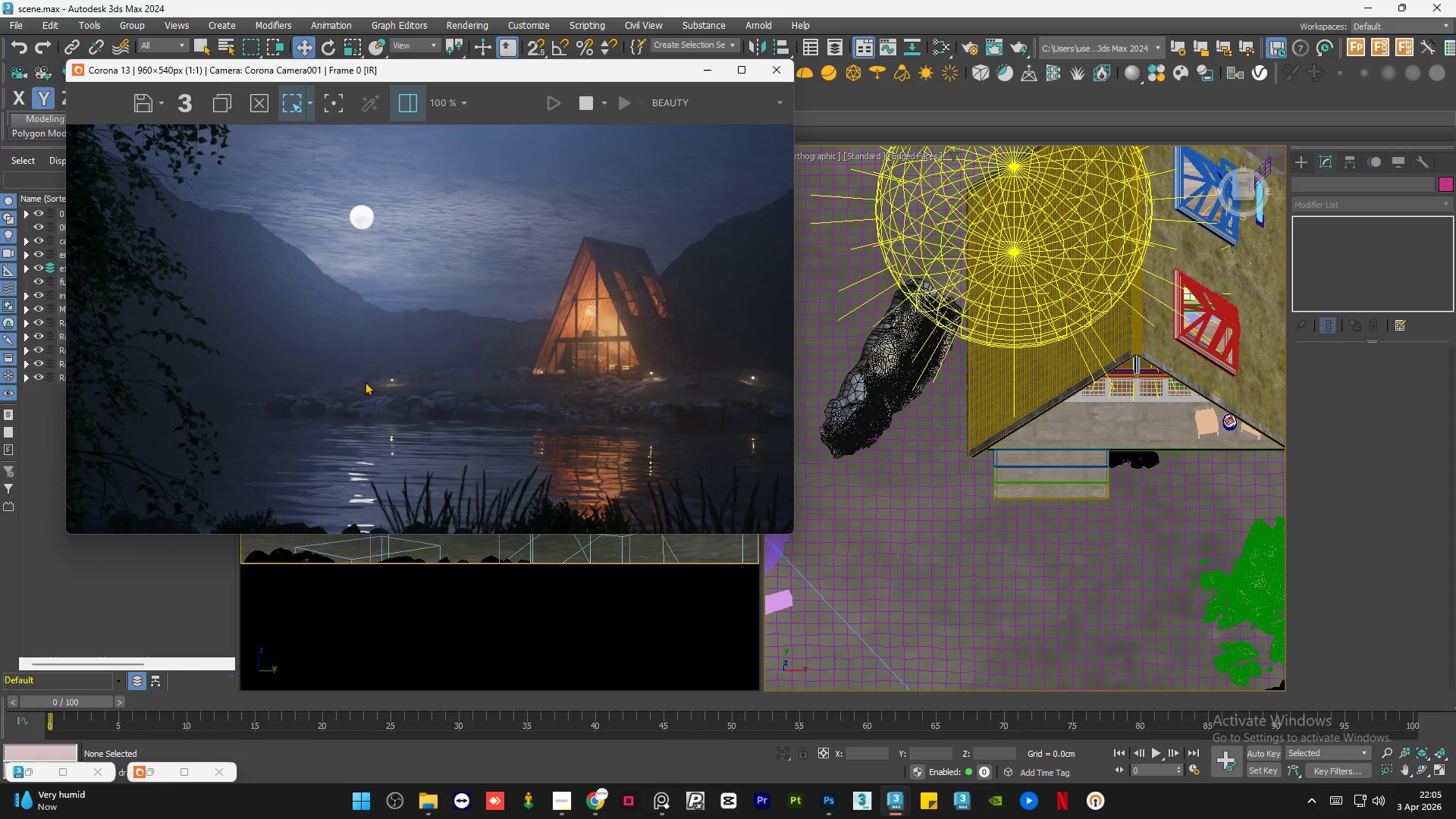 
scroll: coordinate [381, 352], scroll_direction: up, amount: 1.0
 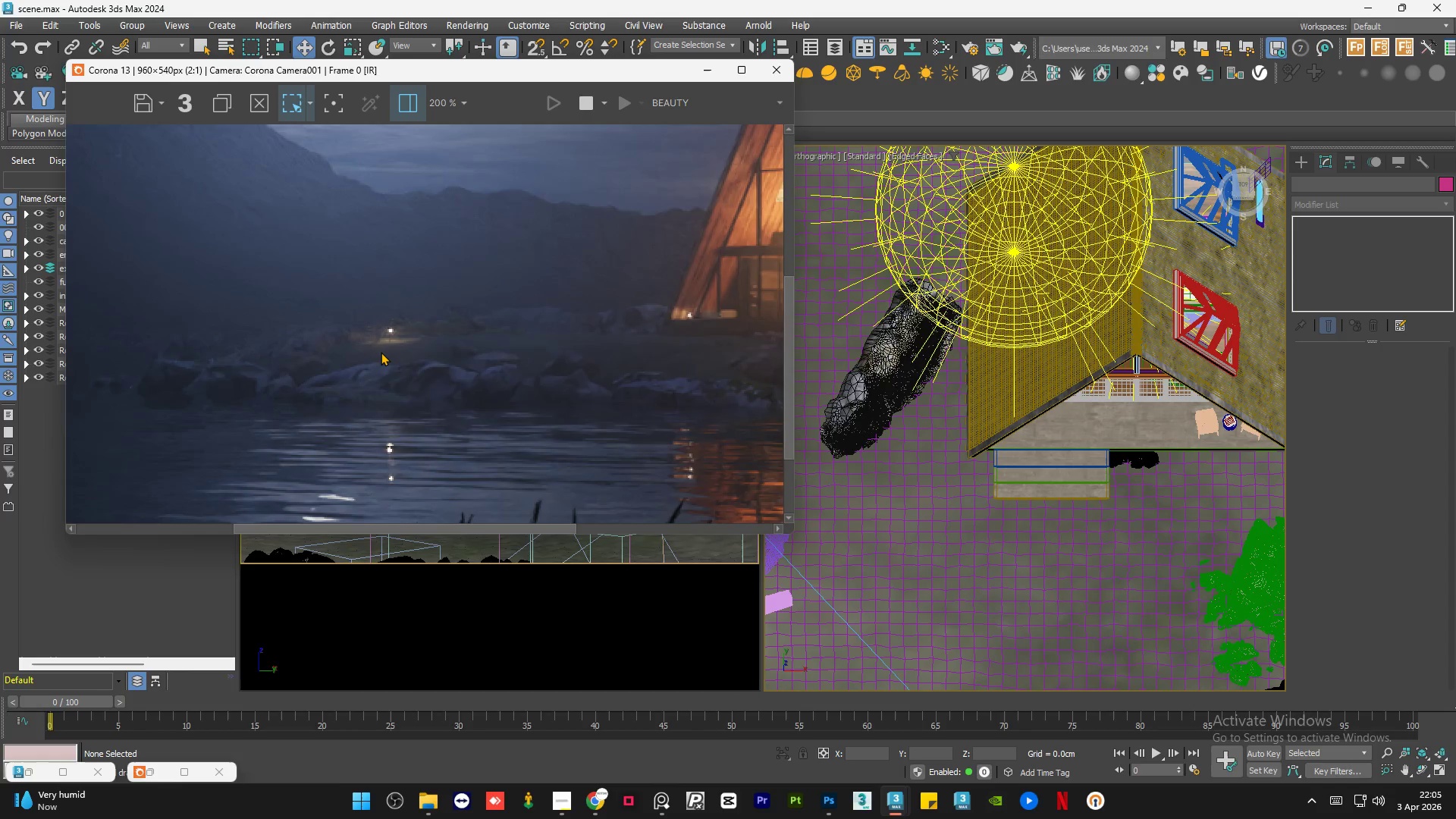 
scroll: coordinate [381, 352], scroll_direction: down, amount: 1.0
 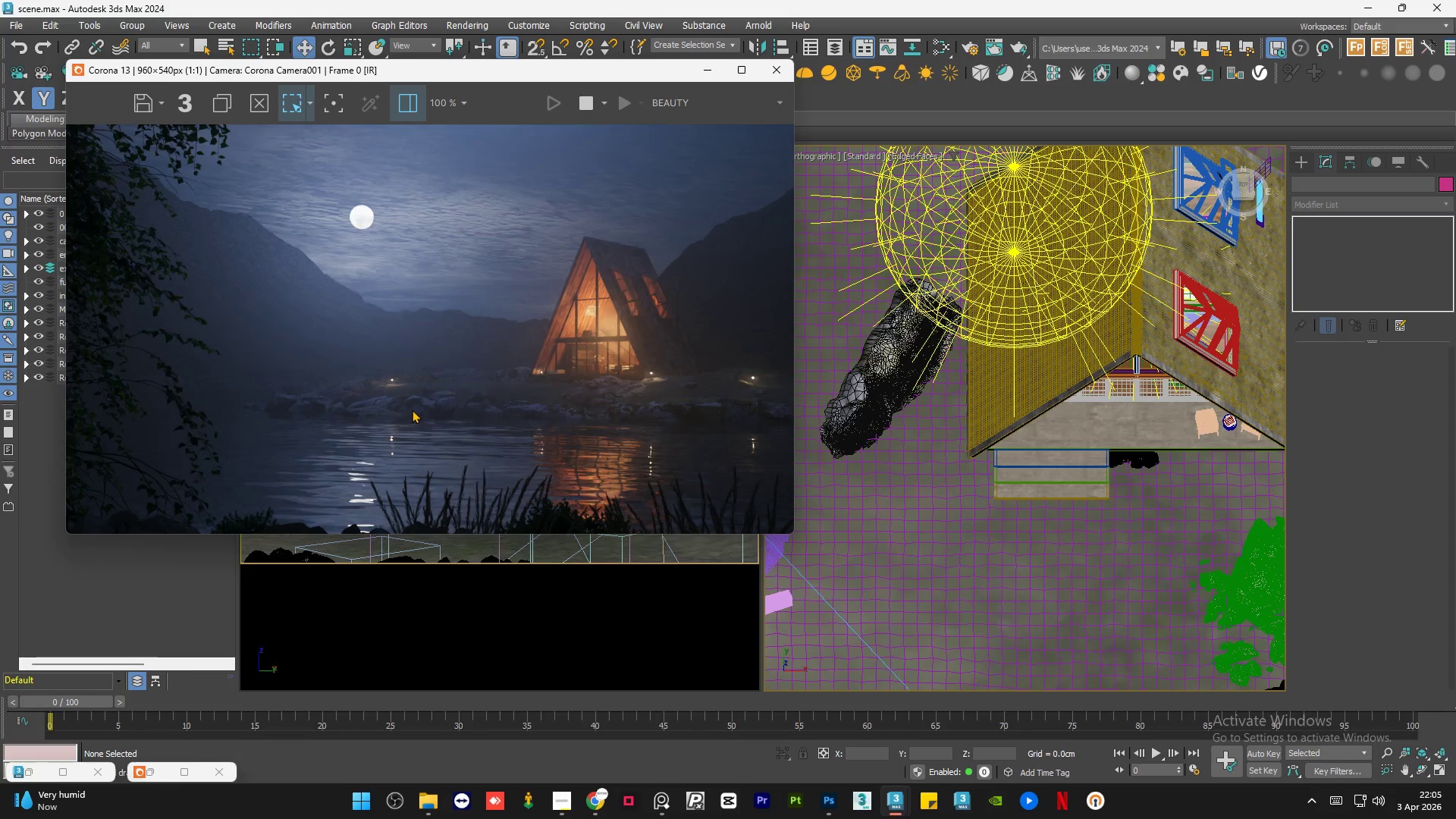 
scroll: coordinate [412, 410], scroll_direction: up, amount: 1.0
 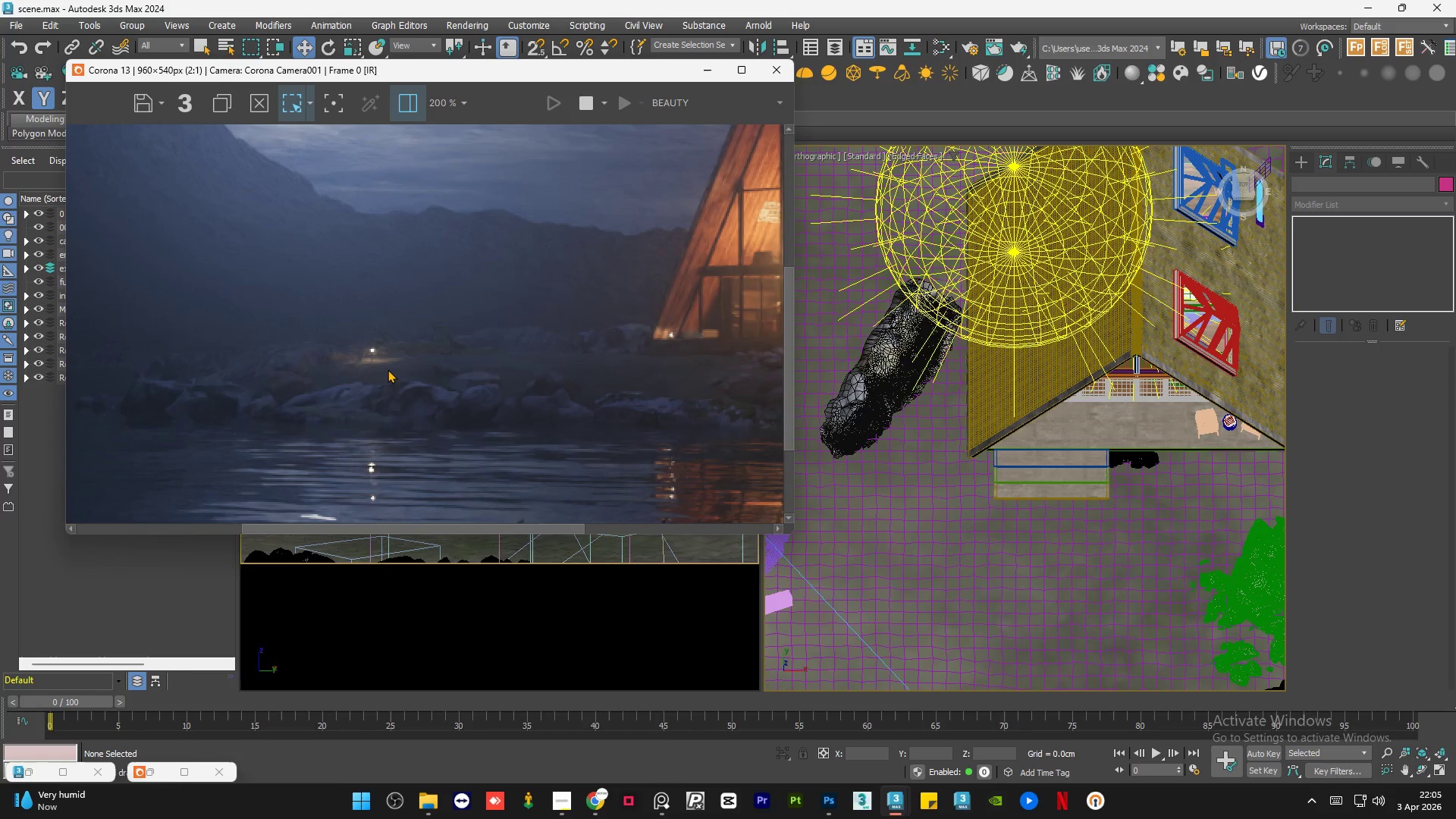 
scroll: coordinate [373, 364], scroll_direction: down, amount: 2.0
 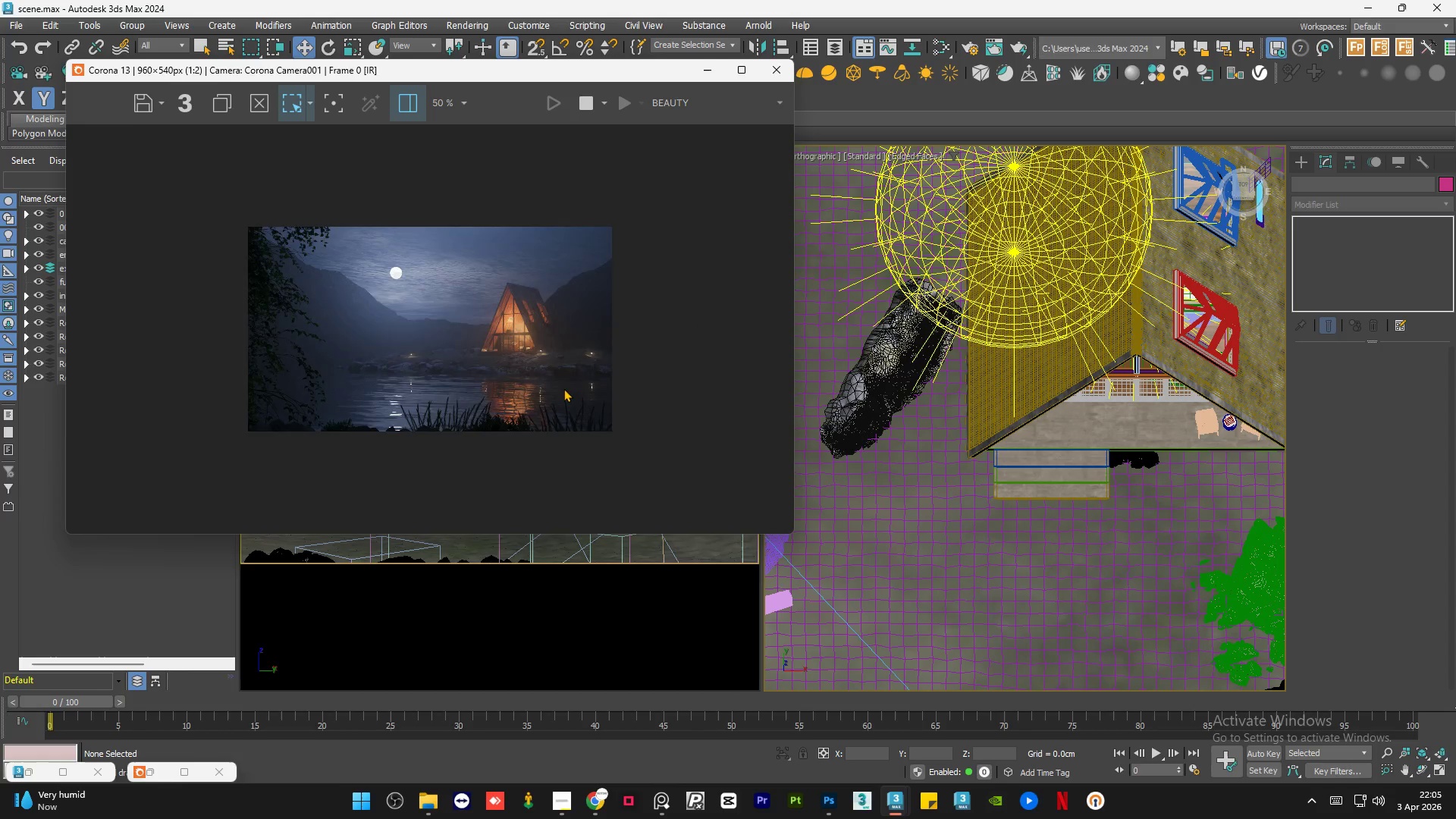 
scroll: coordinate [683, 357], scroll_direction: up, amount: 2.0
 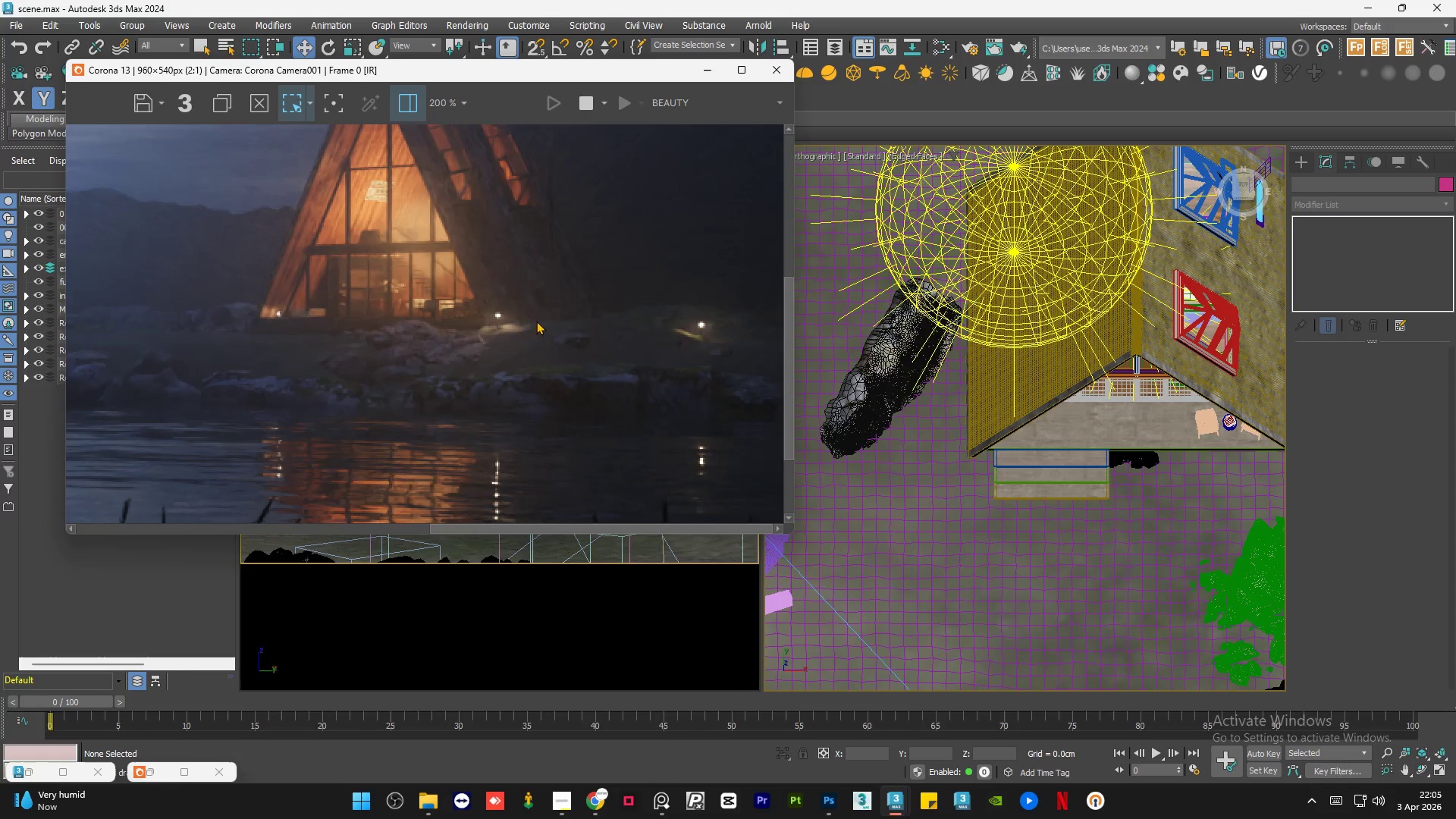 
scroll: coordinate [509, 275], scroll_direction: down, amount: 1.0
 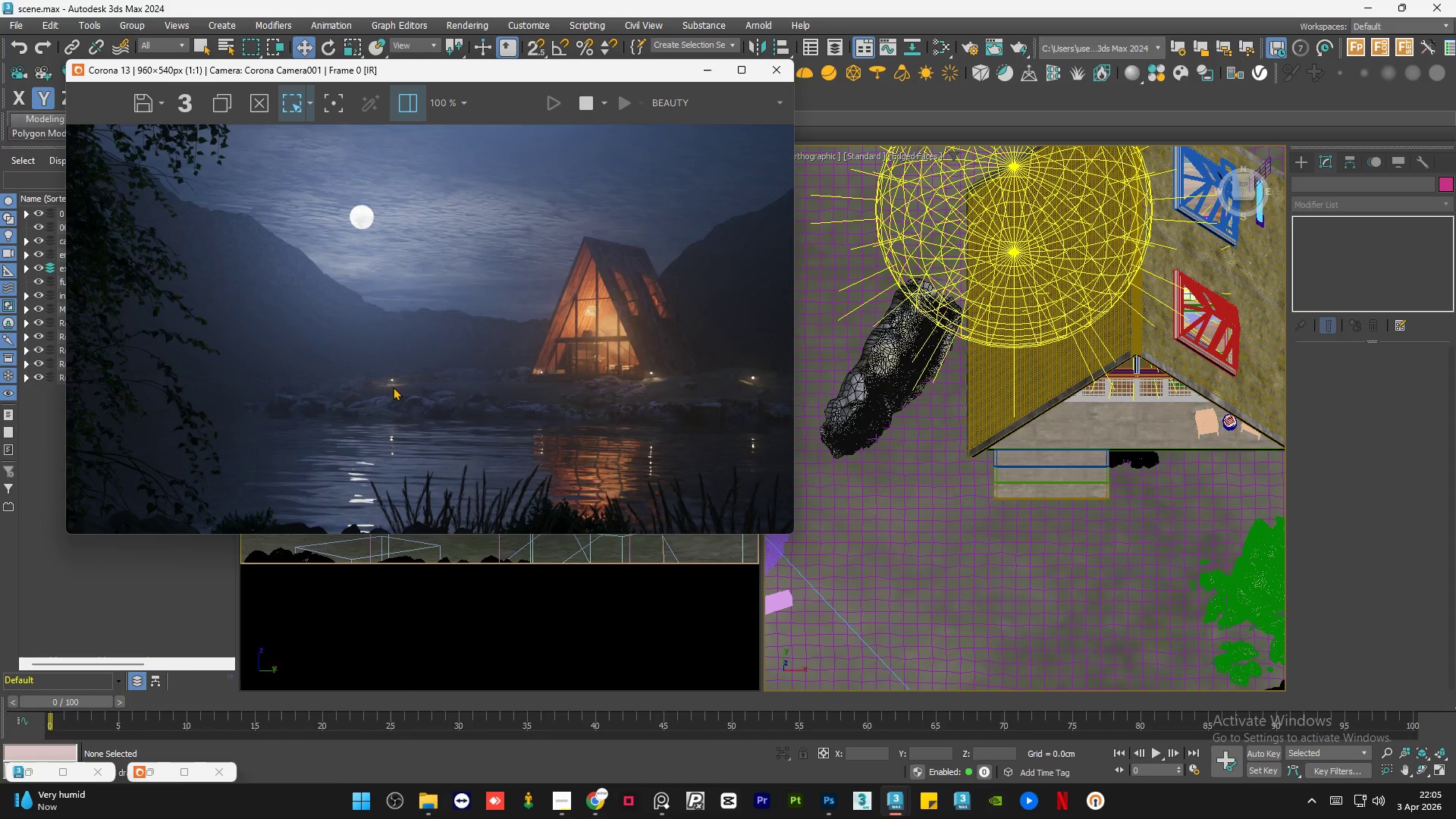 
scroll: coordinate [391, 413], scroll_direction: up, amount: 2.0
 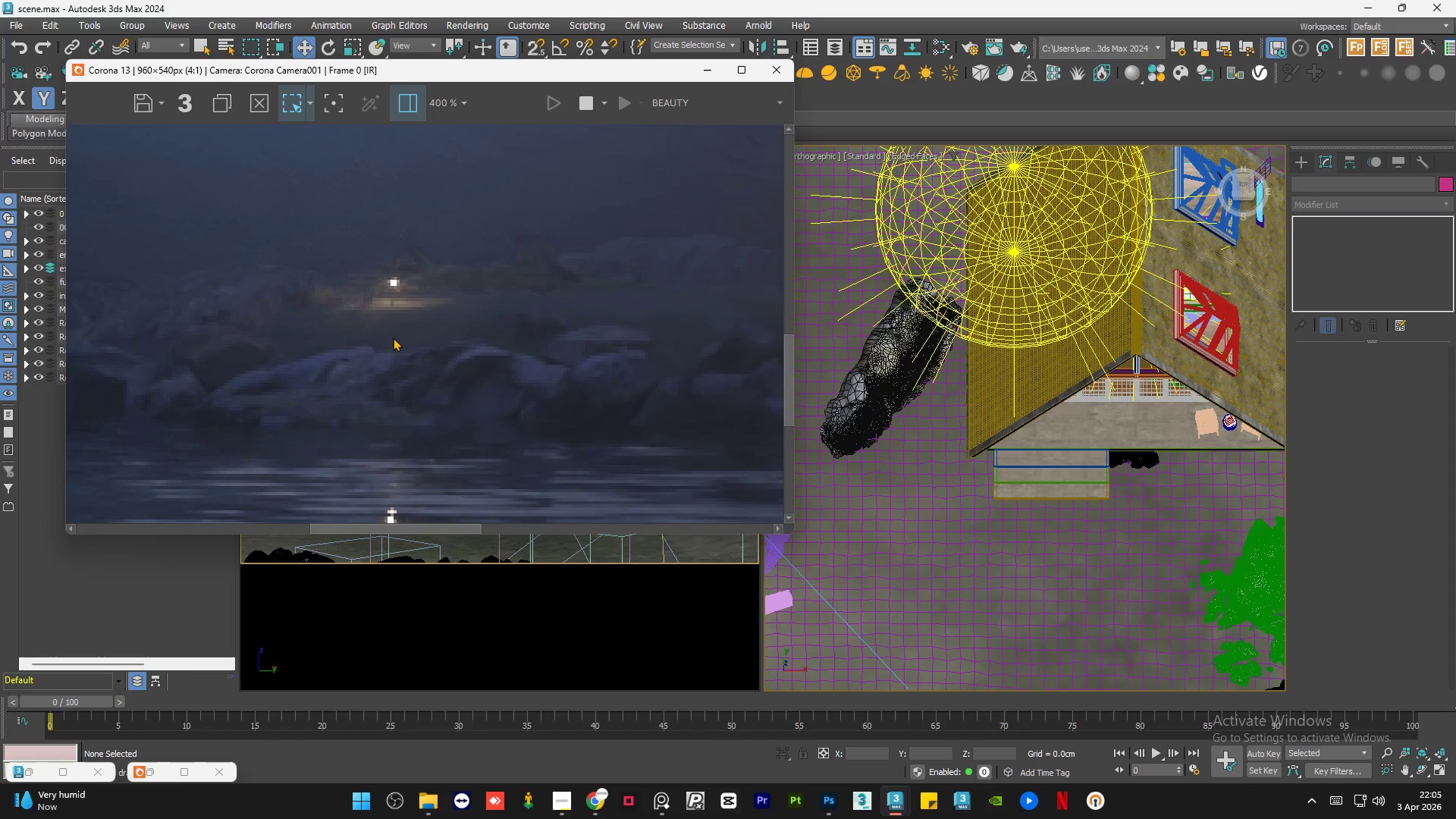 
scroll: coordinate [393, 337], scroll_direction: down, amount: 2.0
 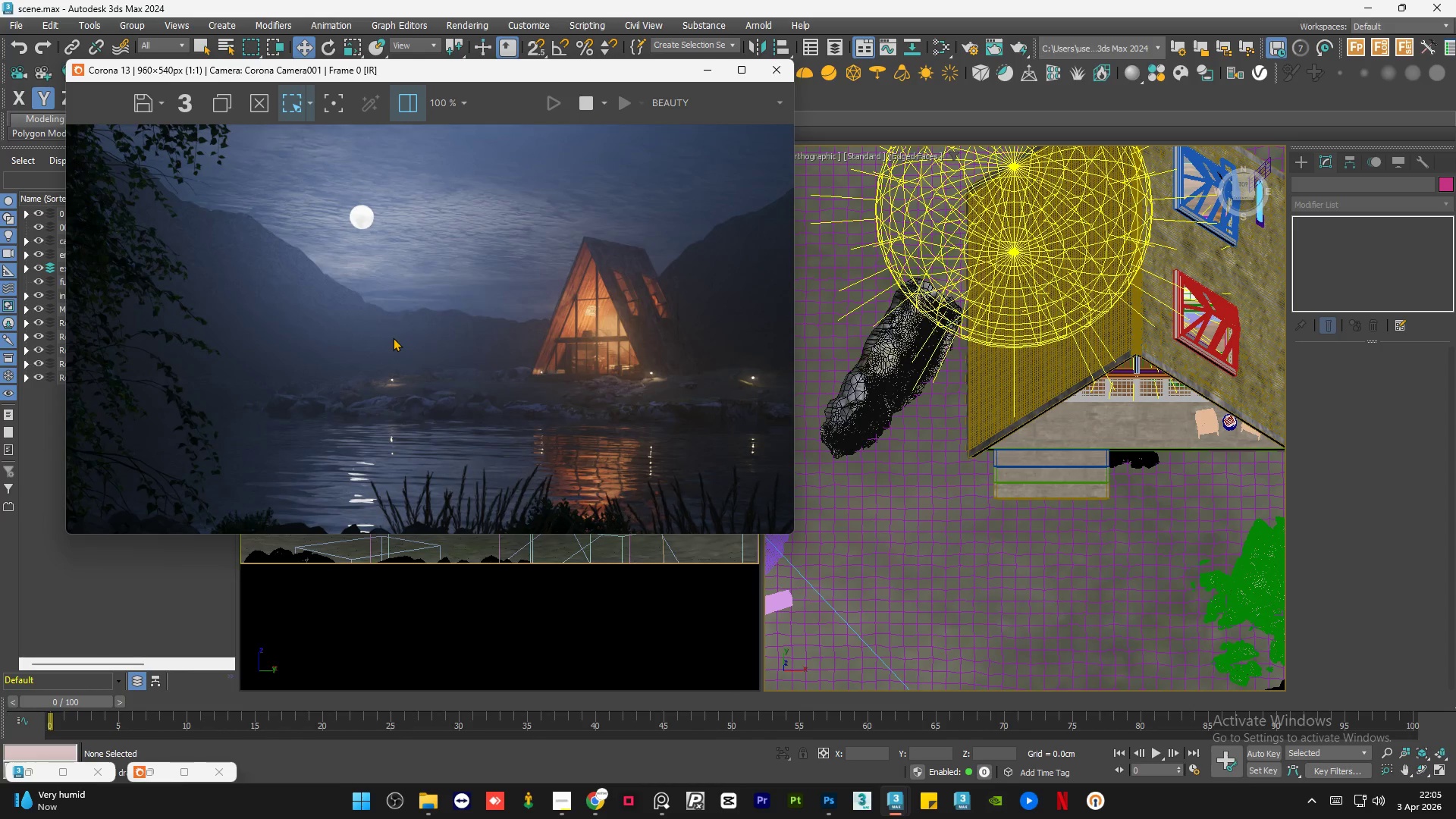 
wait(6.5)
 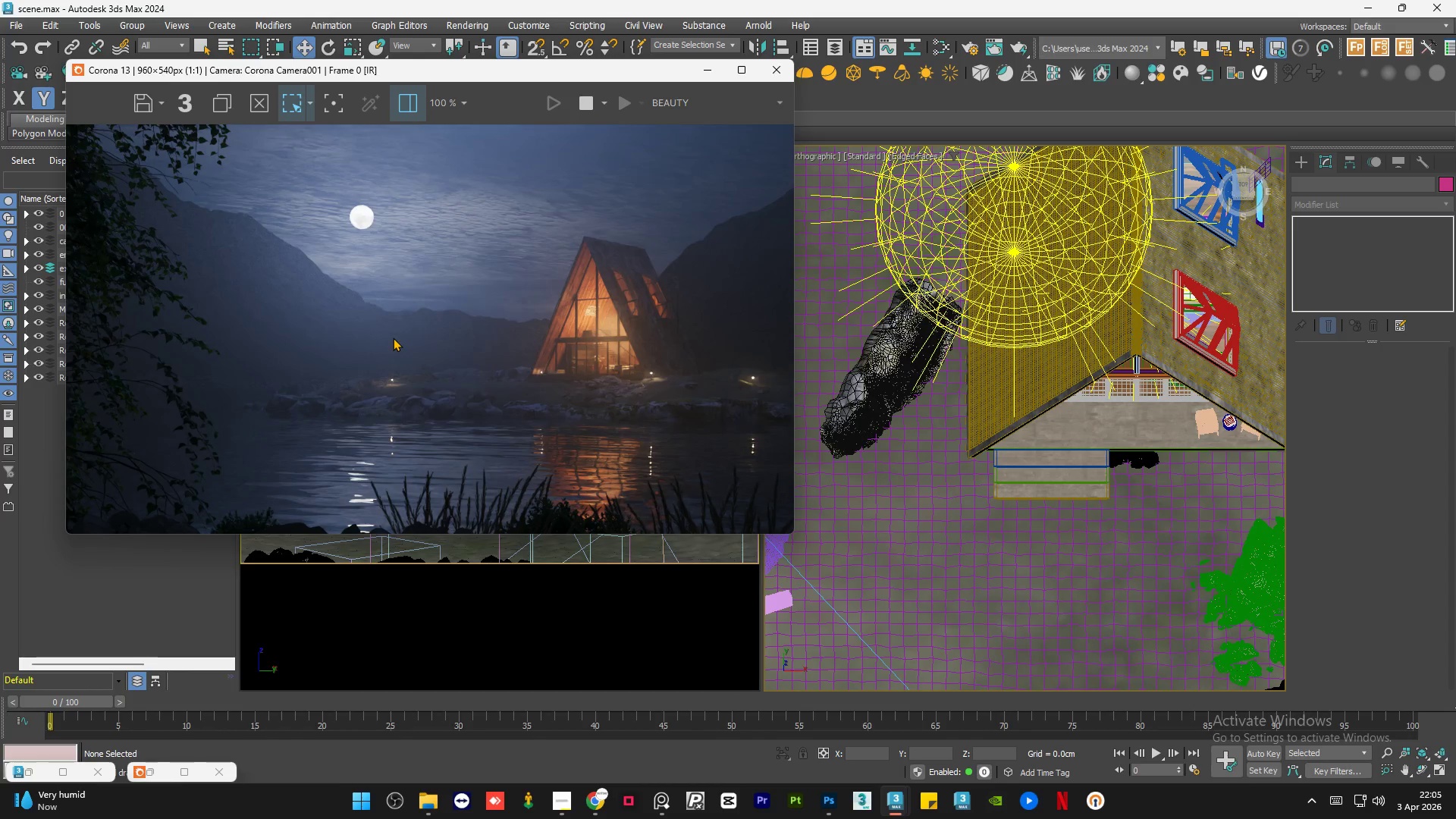 
scroll: coordinate [400, 419], scroll_direction: up, amount: 2.0
 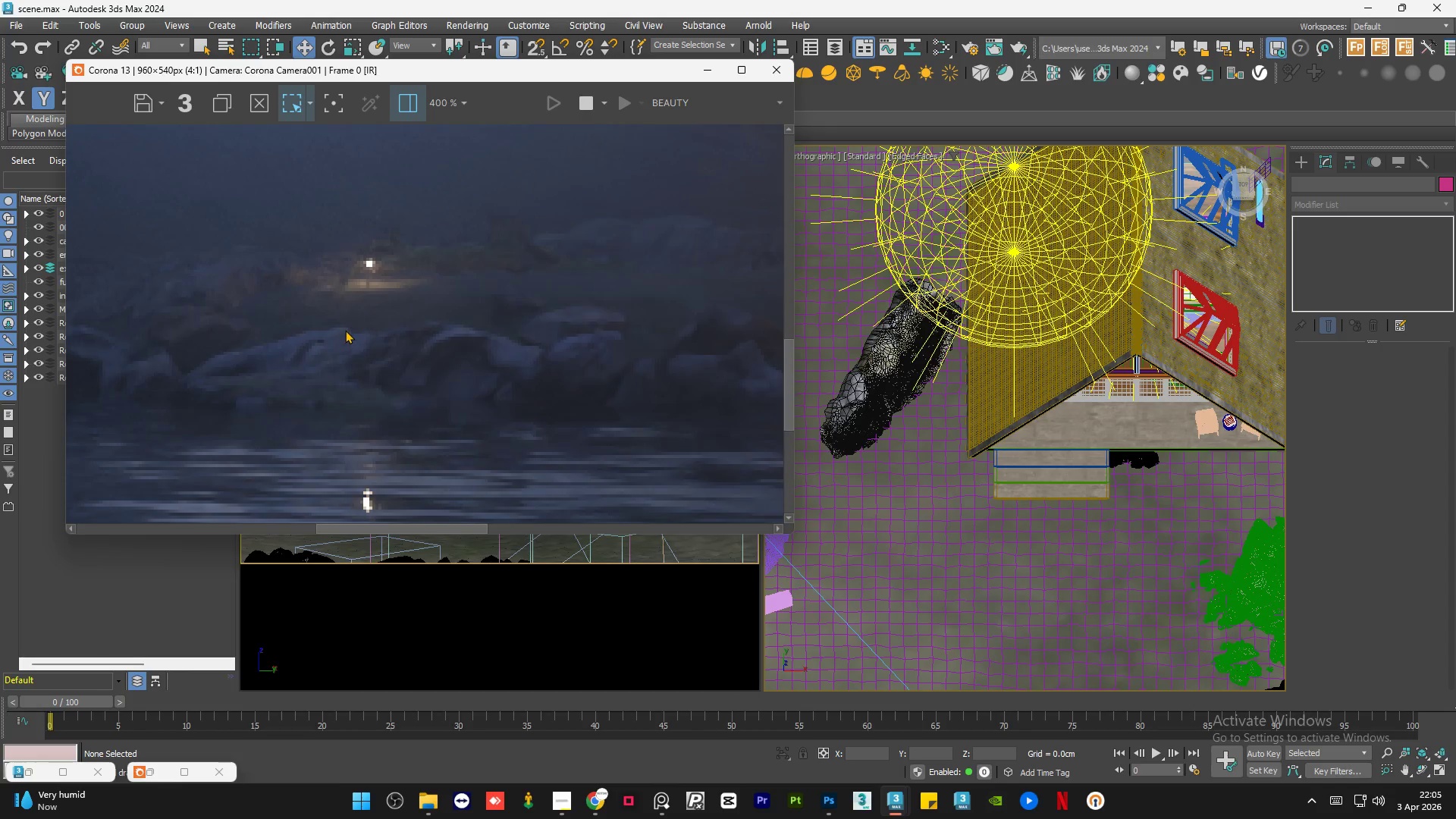 
scroll: coordinate [345, 330], scroll_direction: down, amount: 2.0
 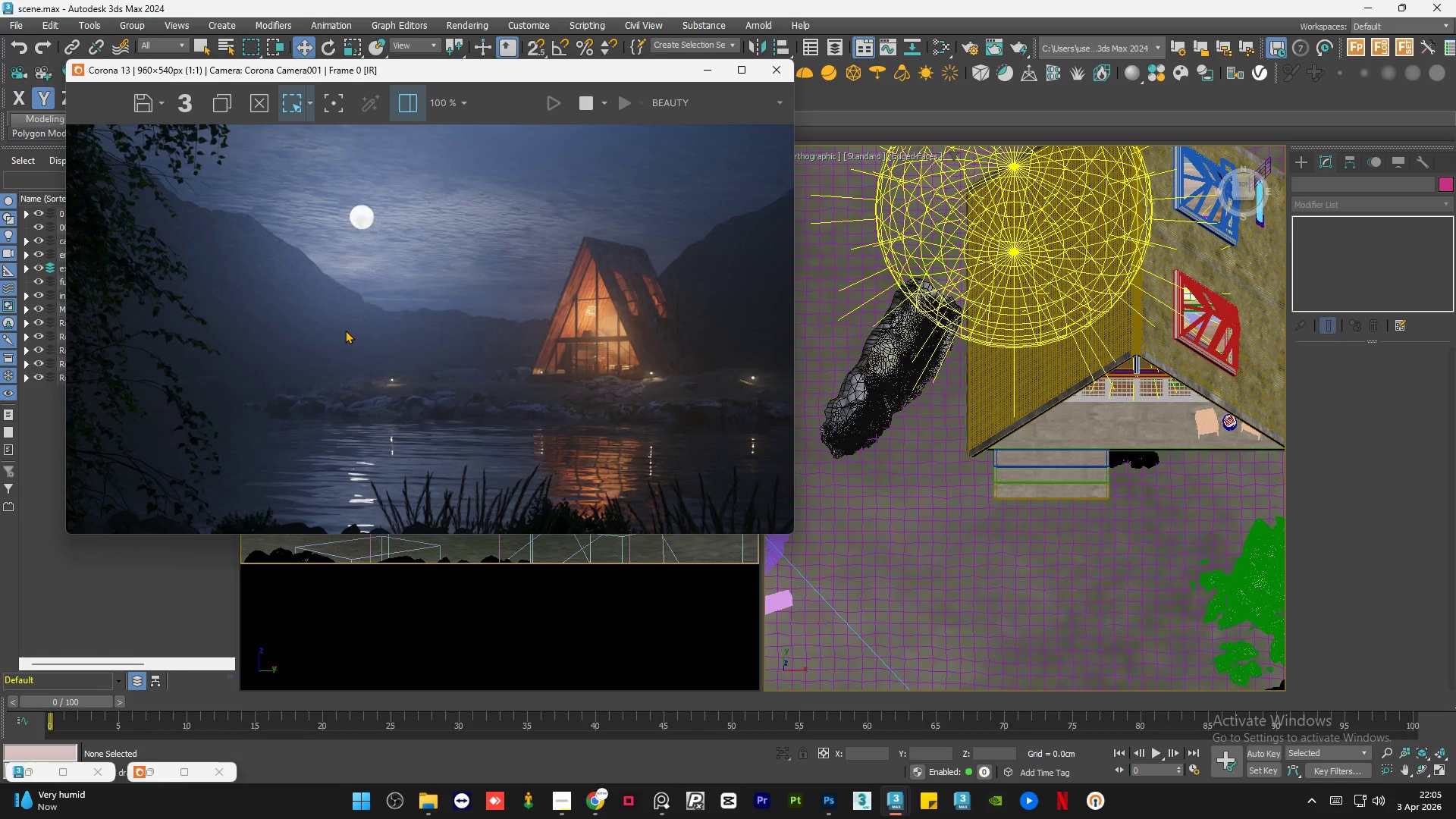 
left_click([705, 69])
 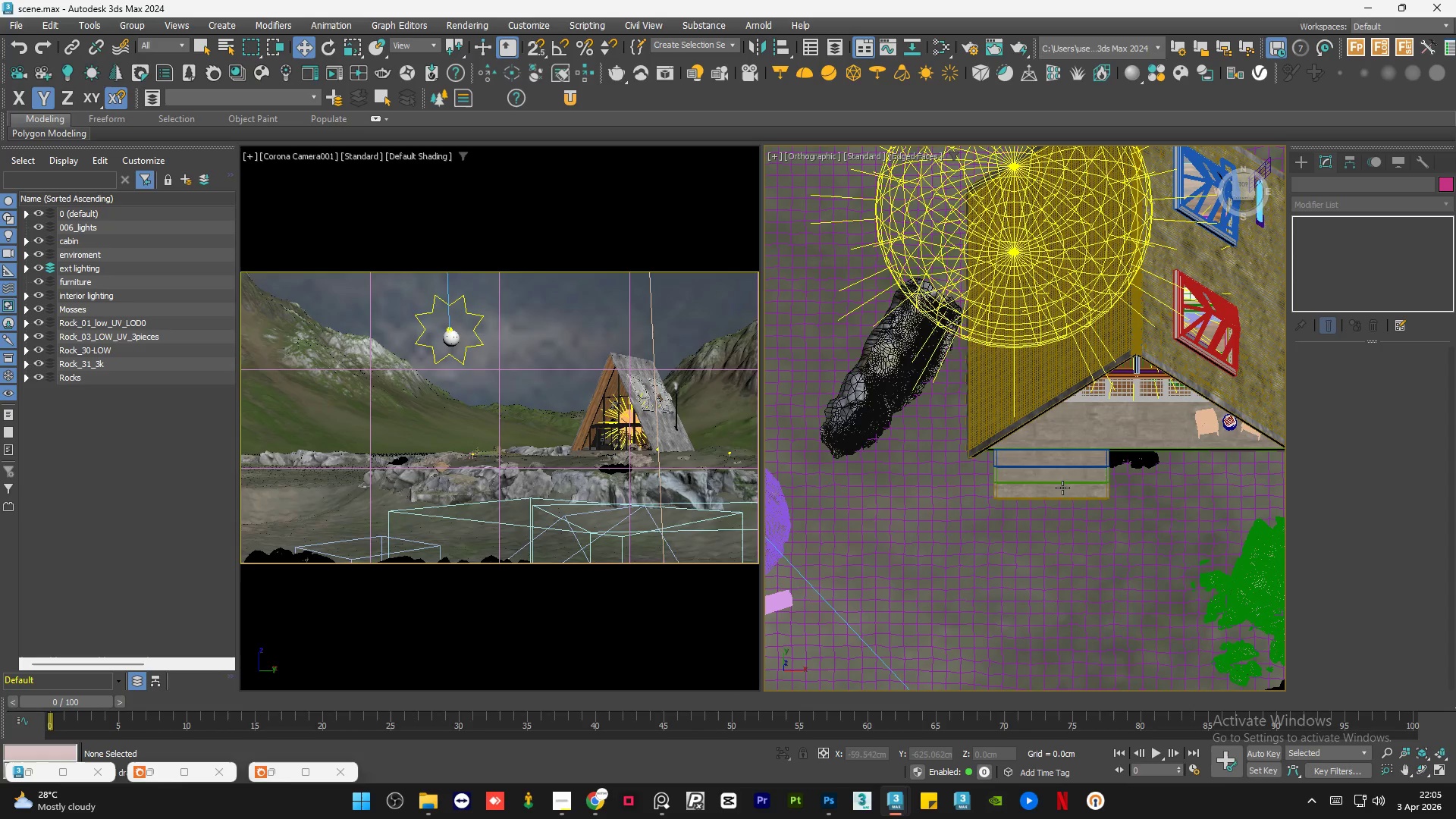 
wait(5.23)
 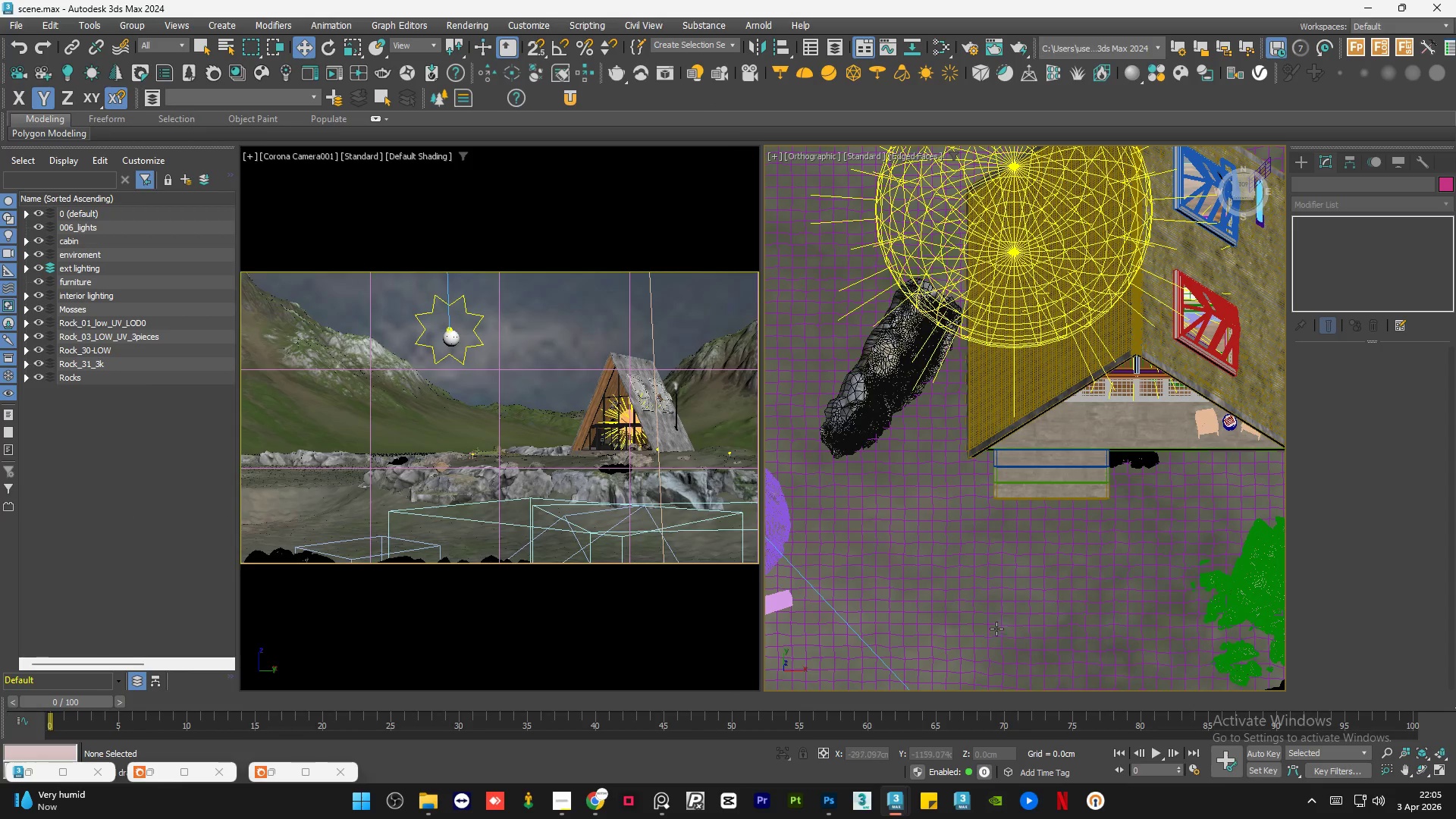 
left_click([1062, 488])
 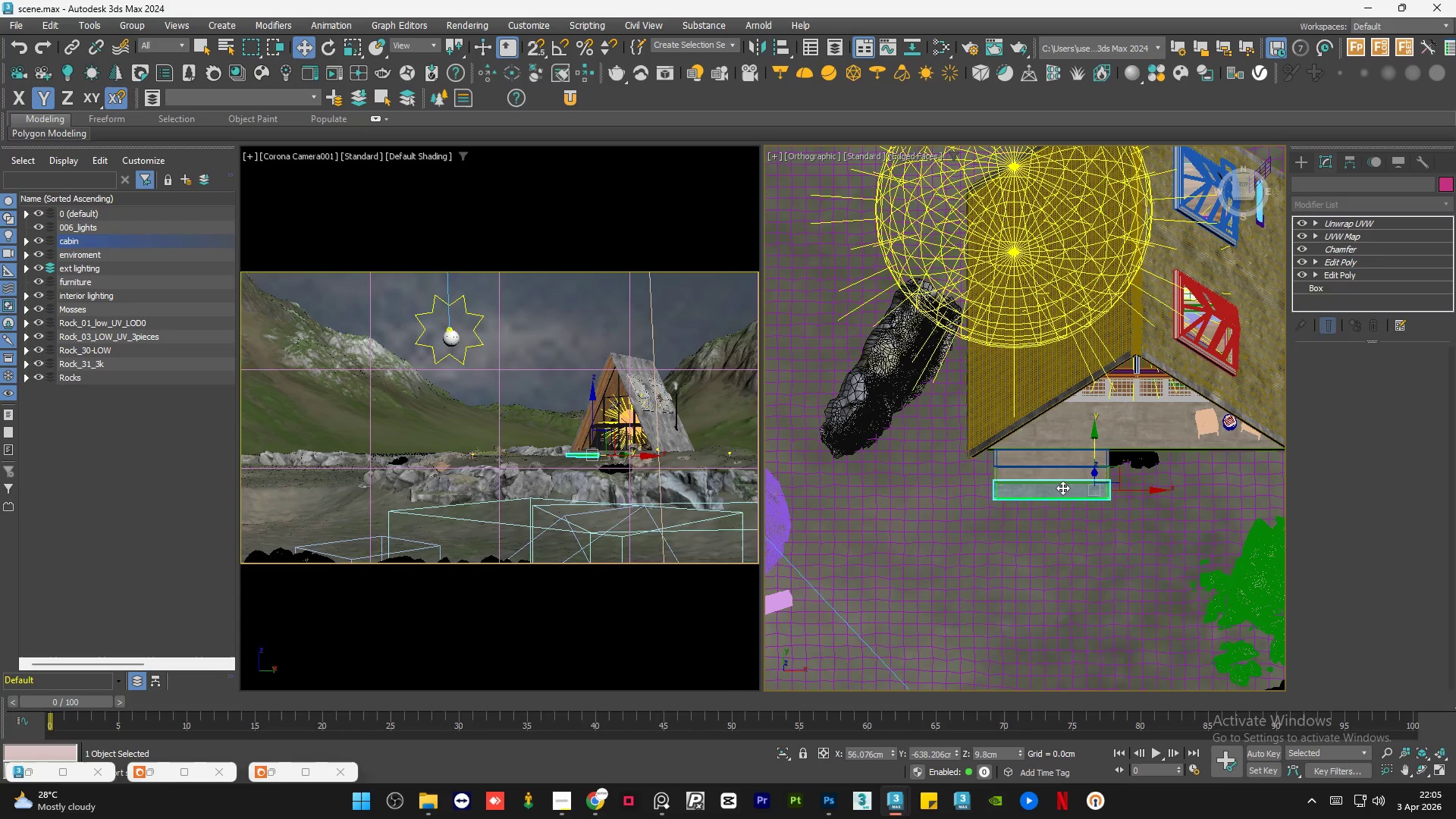 
scroll: coordinate [1062, 488], scroll_direction: up, amount: 3.0
 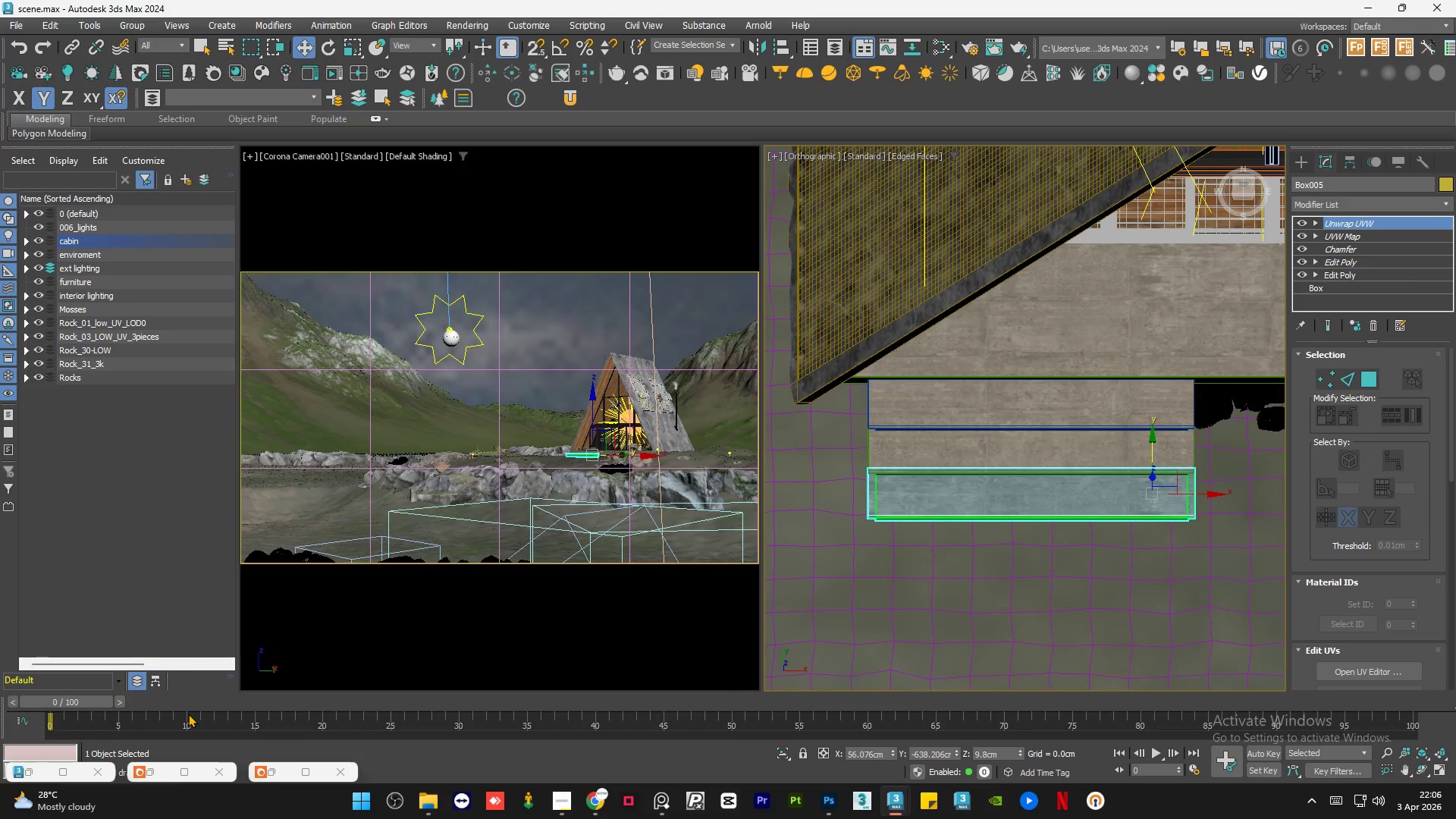 
wait(26.31)
 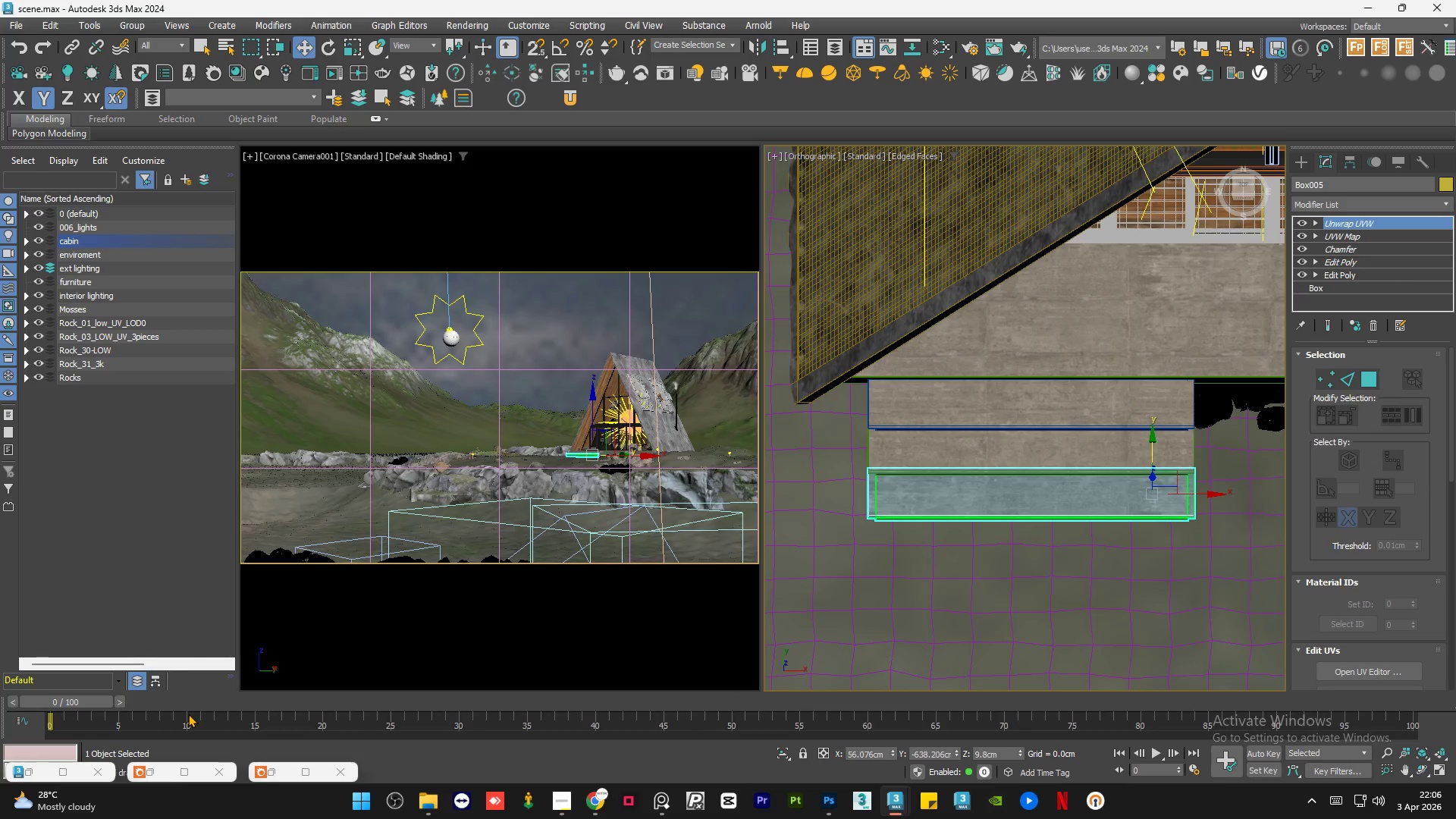 
left_click_drag(start_coordinate=[67, 701], to_coordinate=[140, 704])
 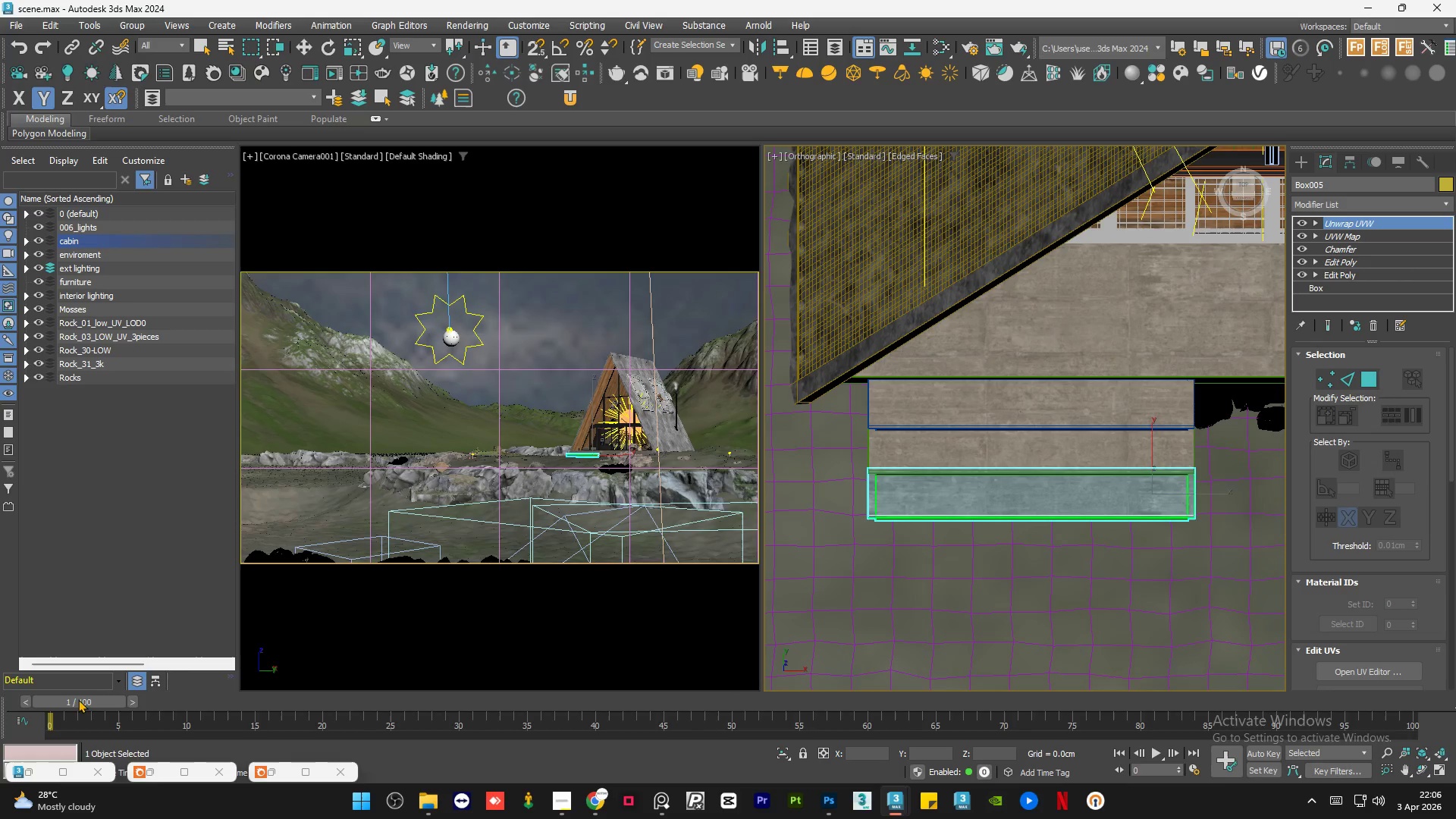 
left_click_drag(start_coordinate=[78, 700], to_coordinate=[103, 703])
 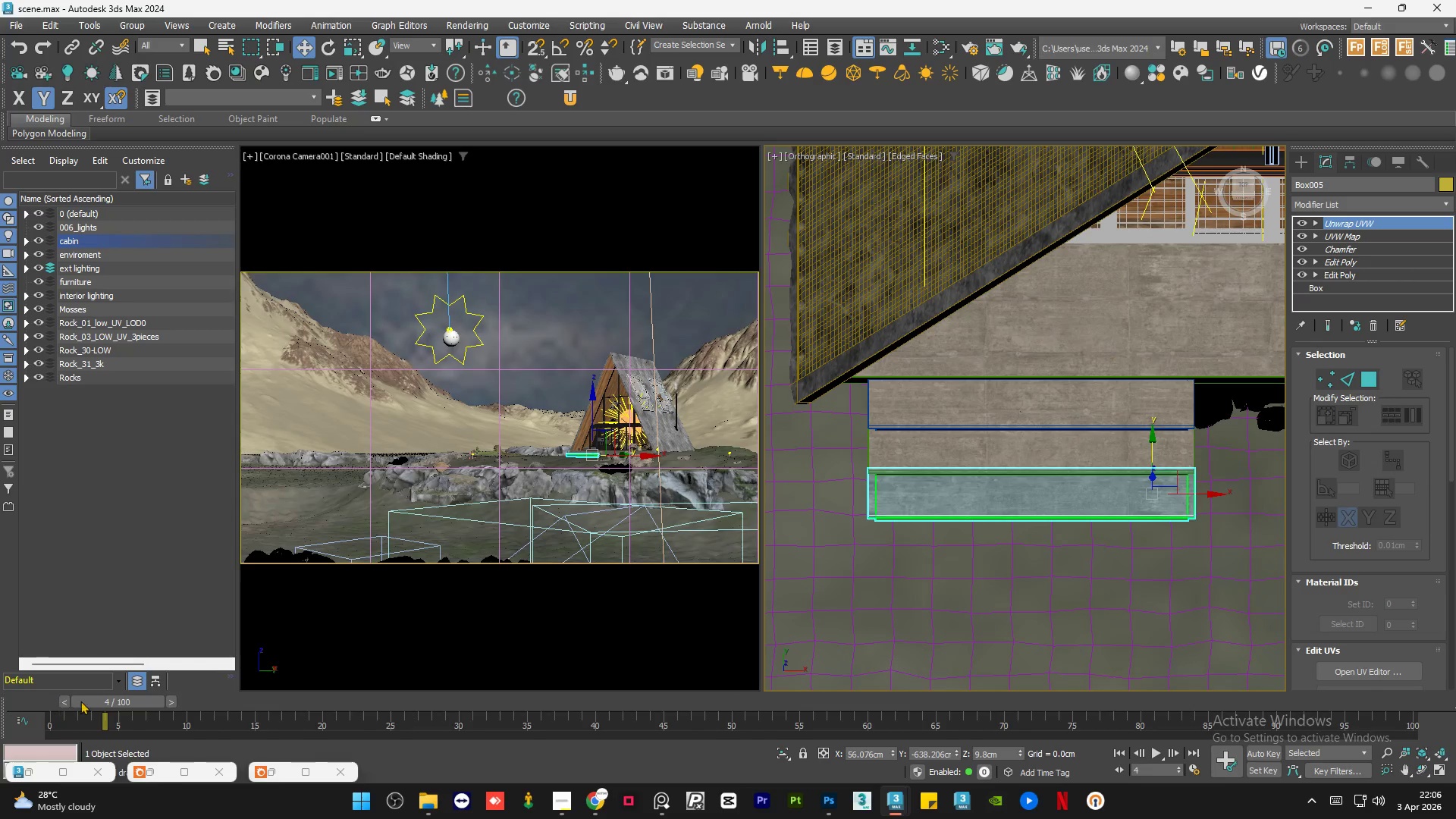 
wait(6.94)
 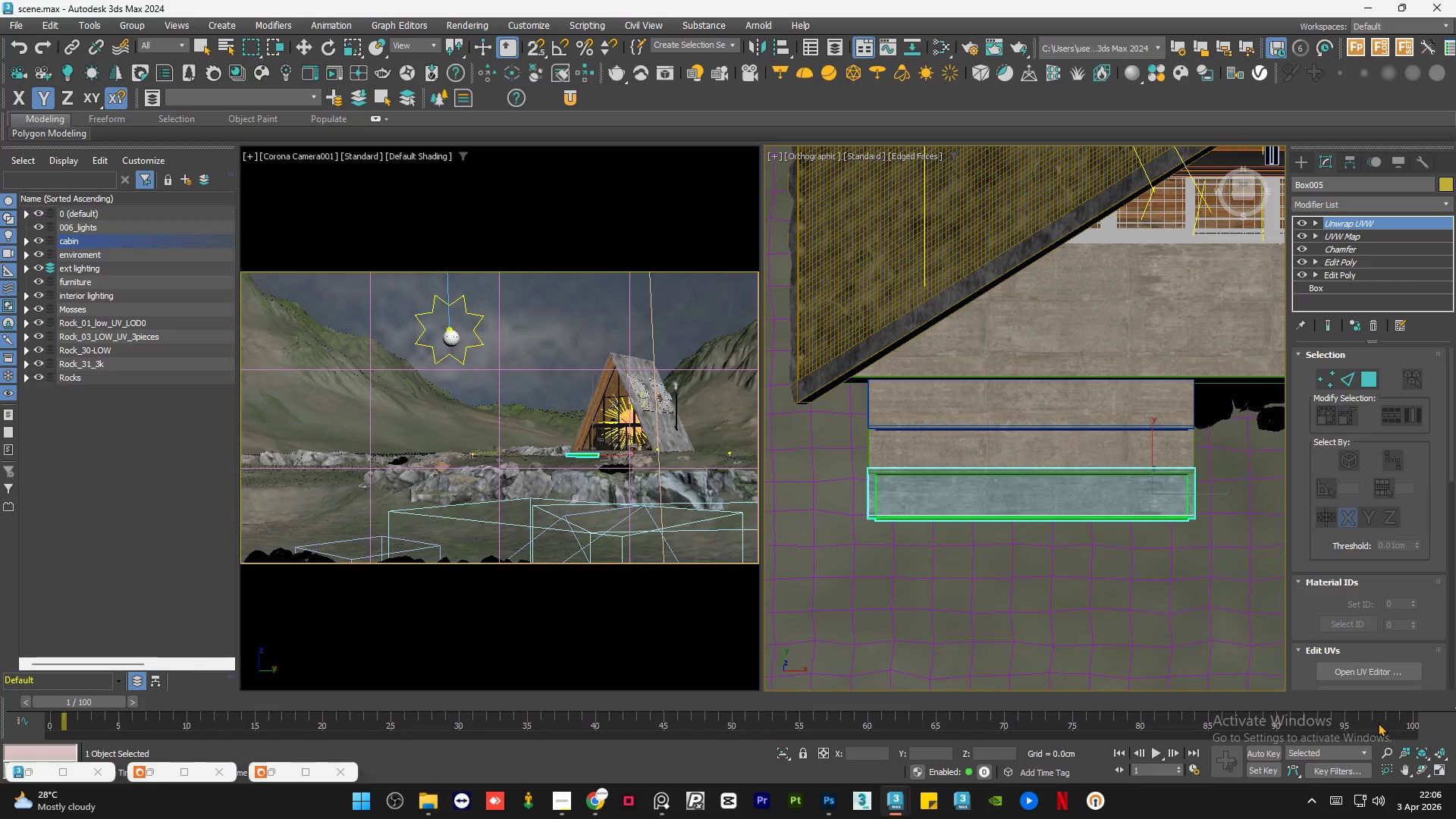 
left_click_drag(start_coordinate=[101, 701], to_coordinate=[40, 704])
 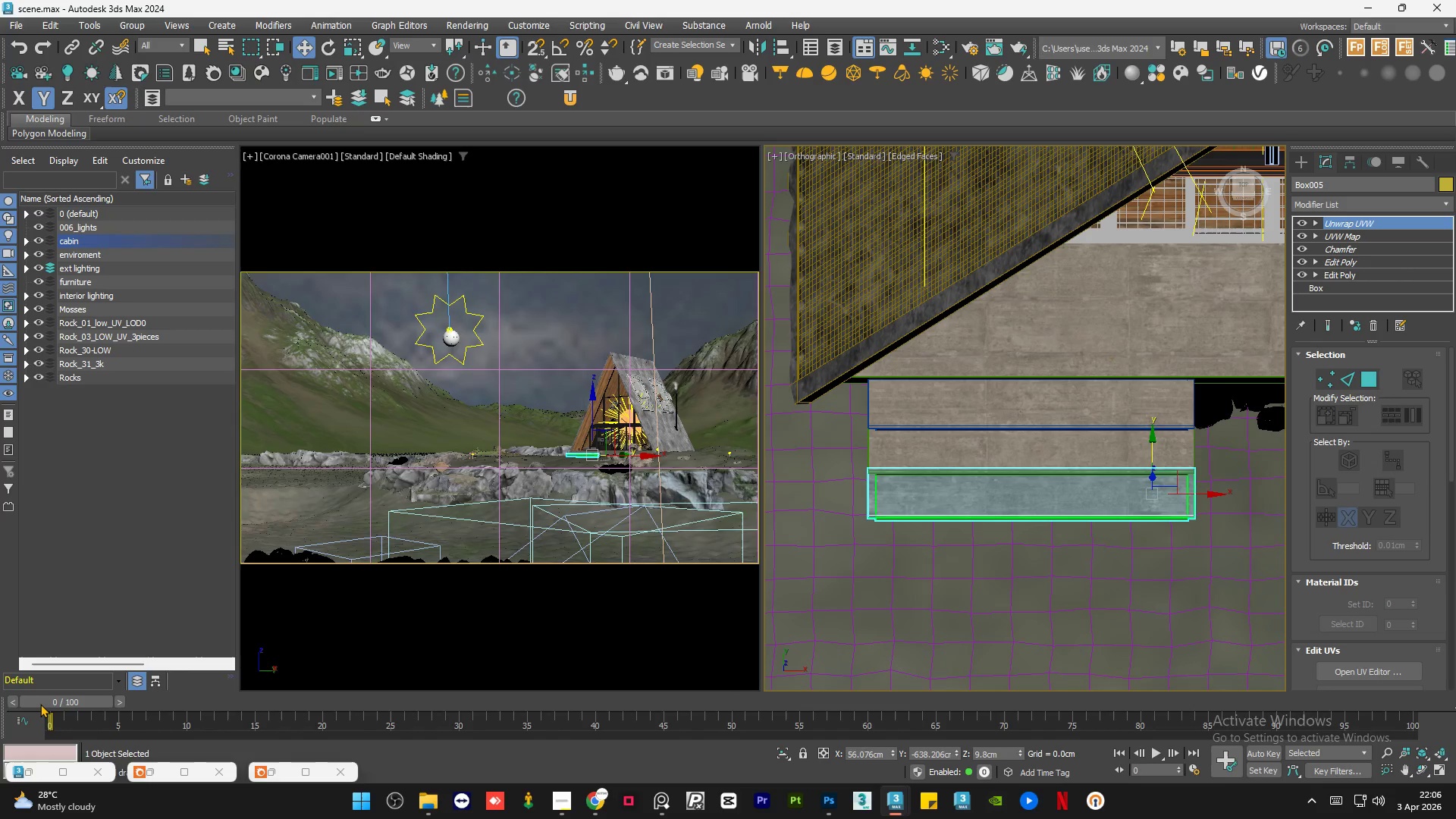 
wait(8.62)
 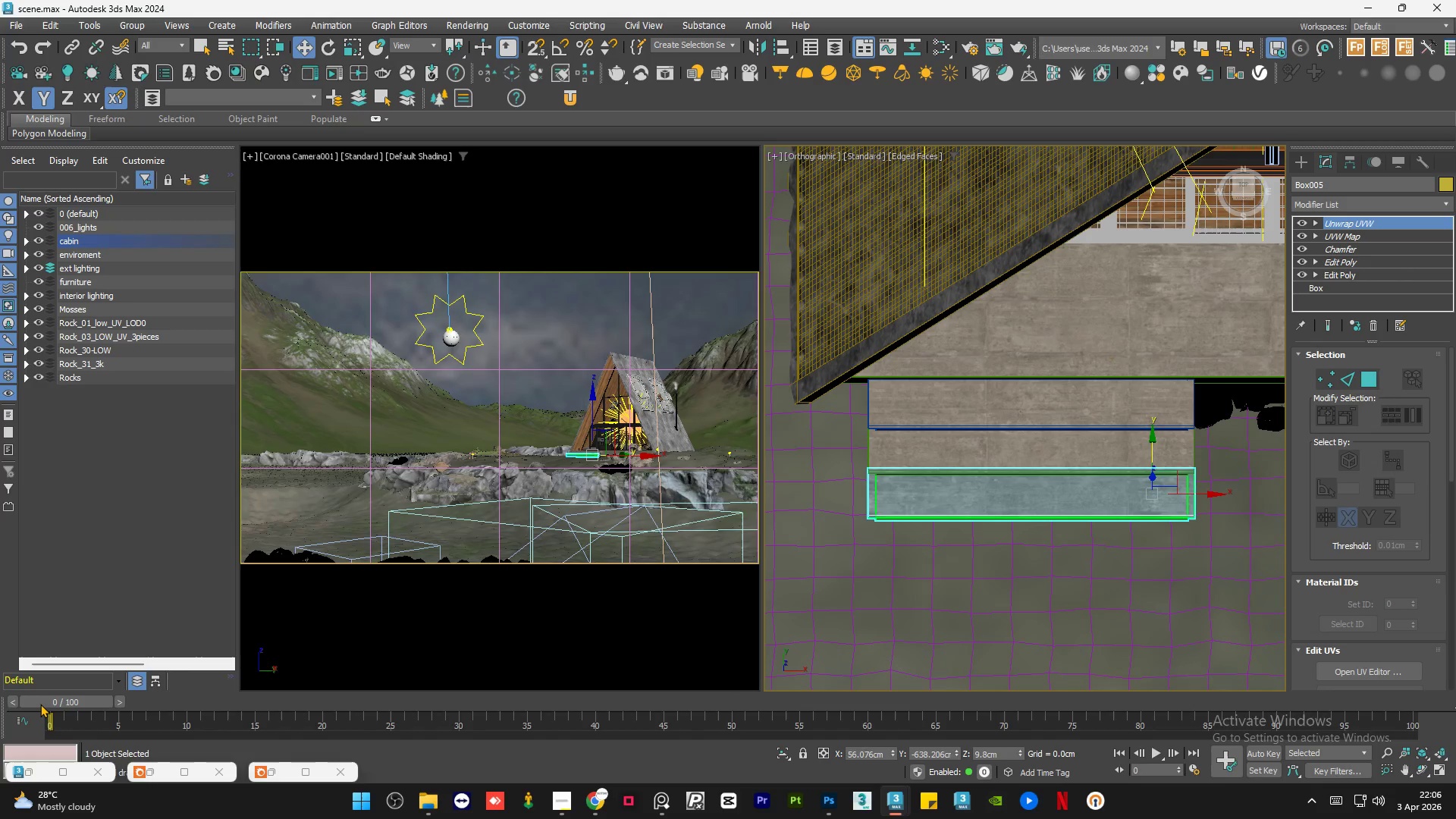 
left_click([277, 773])
 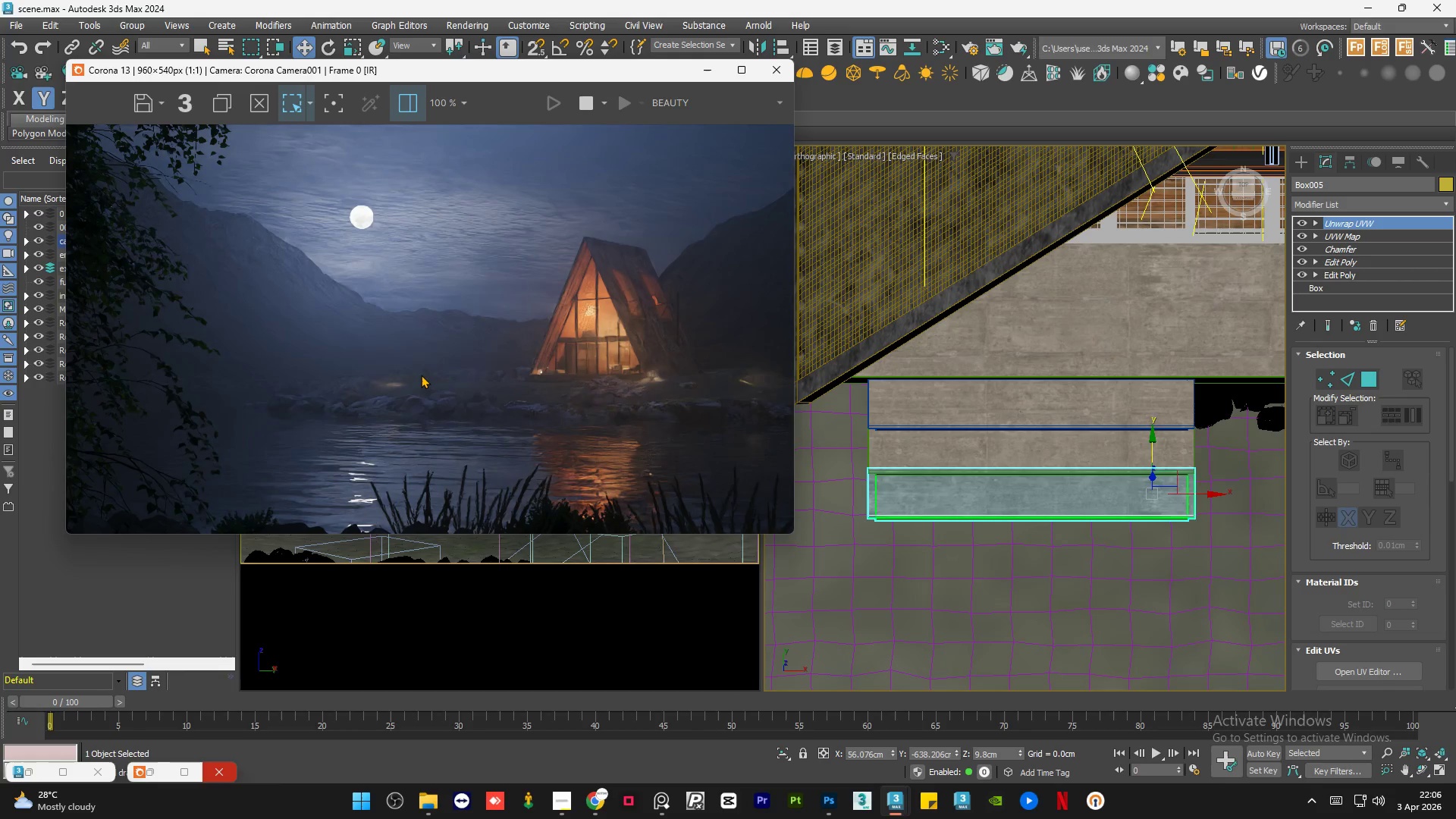 
scroll: coordinate [421, 375], scroll_direction: down, amount: 1.0
 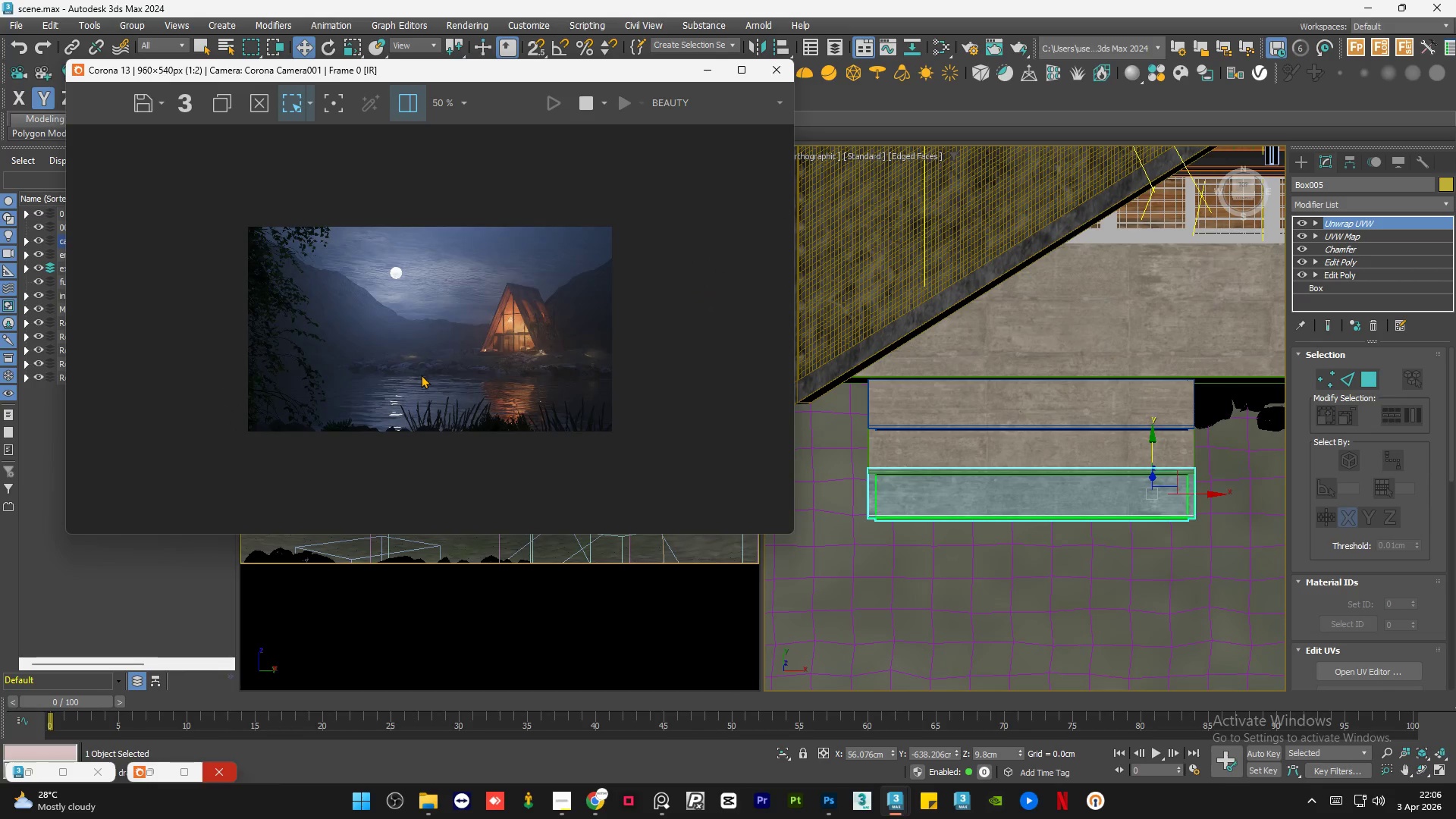 
scroll: coordinate [421, 375], scroll_direction: up, amount: 1.0
 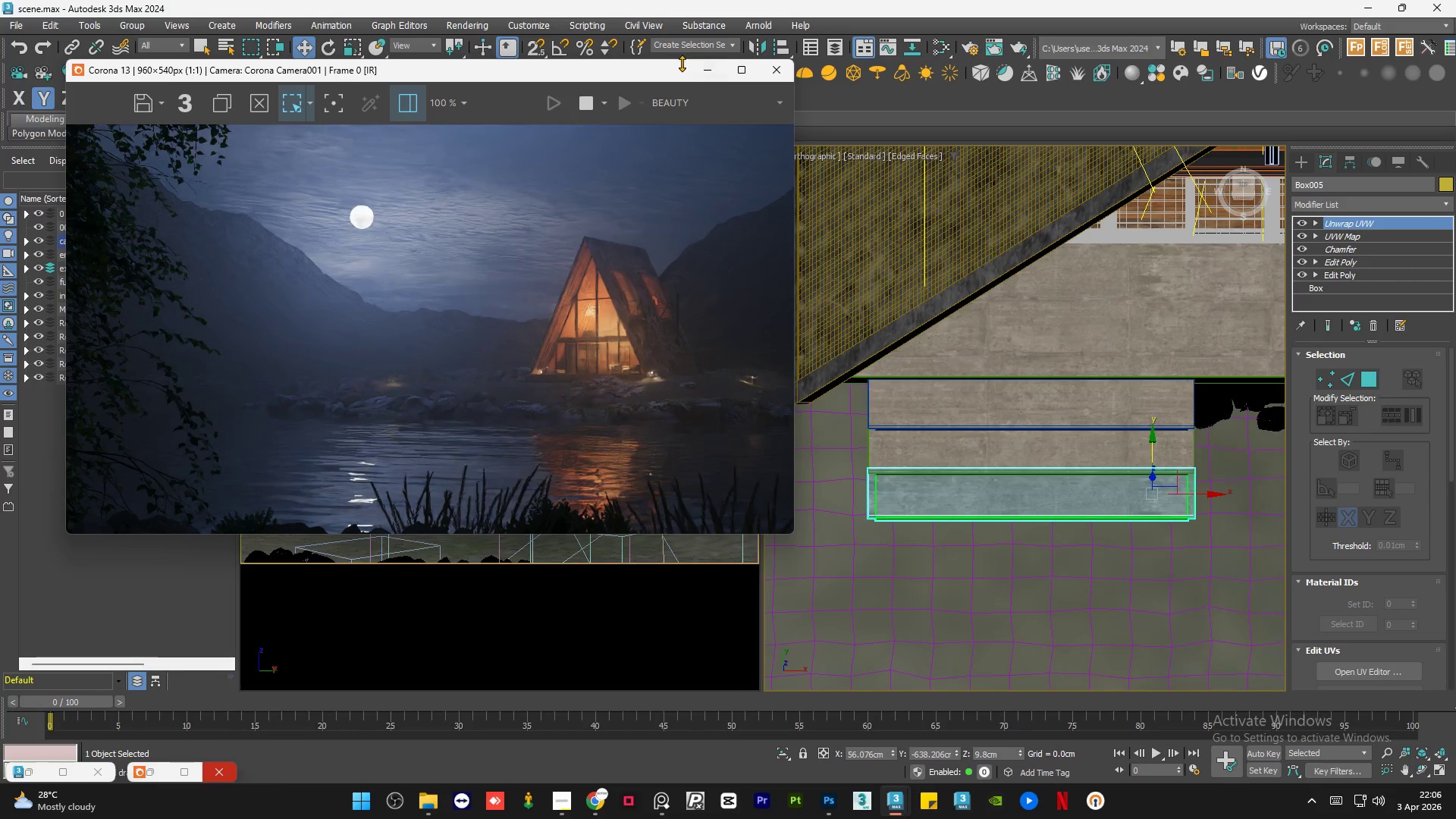 
left_click_drag(start_coordinate=[598, 71], to_coordinate=[1216, 187])
 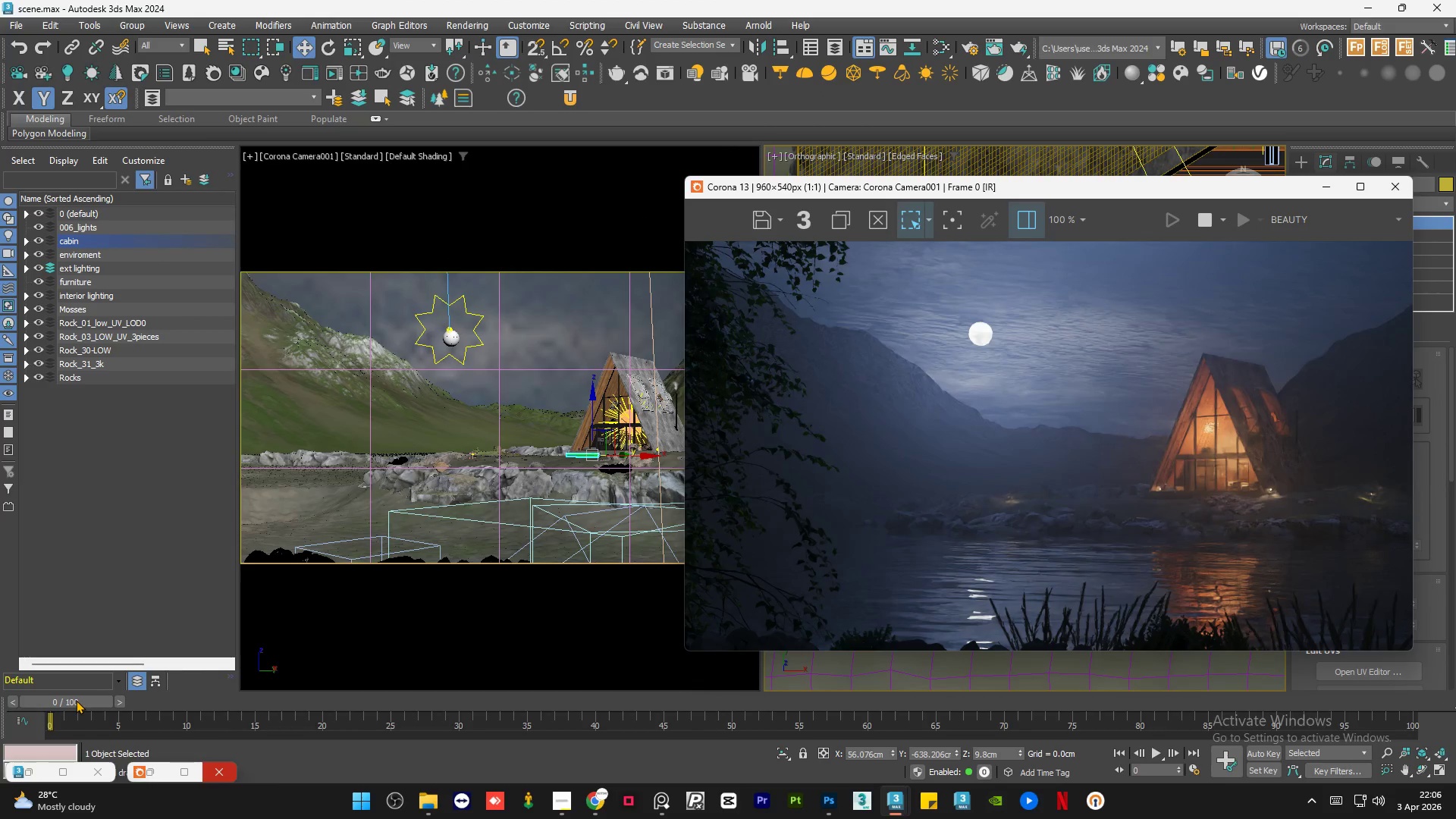 
wait(5.17)
 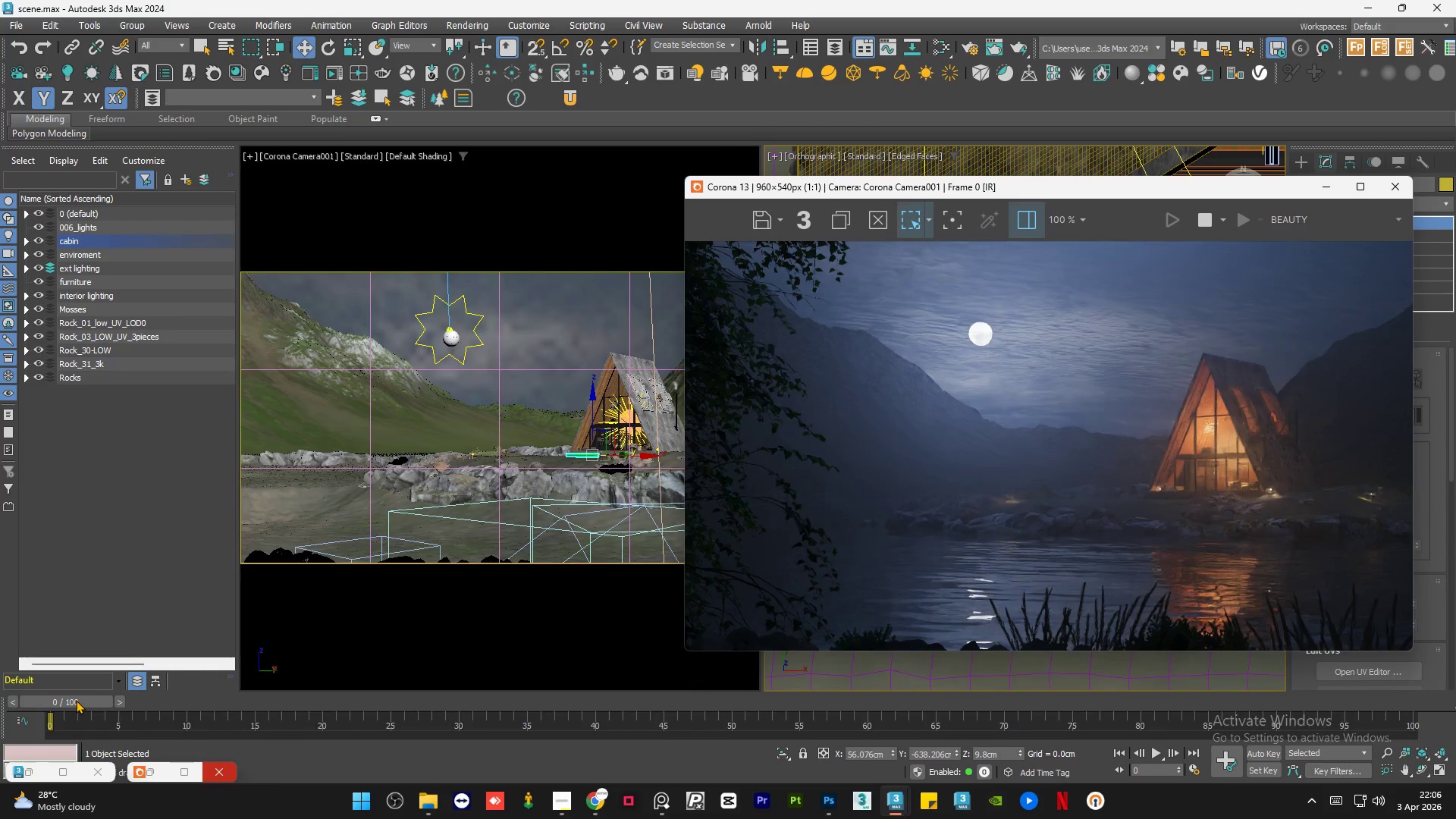 
left_click_drag(start_coordinate=[59, 702], to_coordinate=[43, 701])
 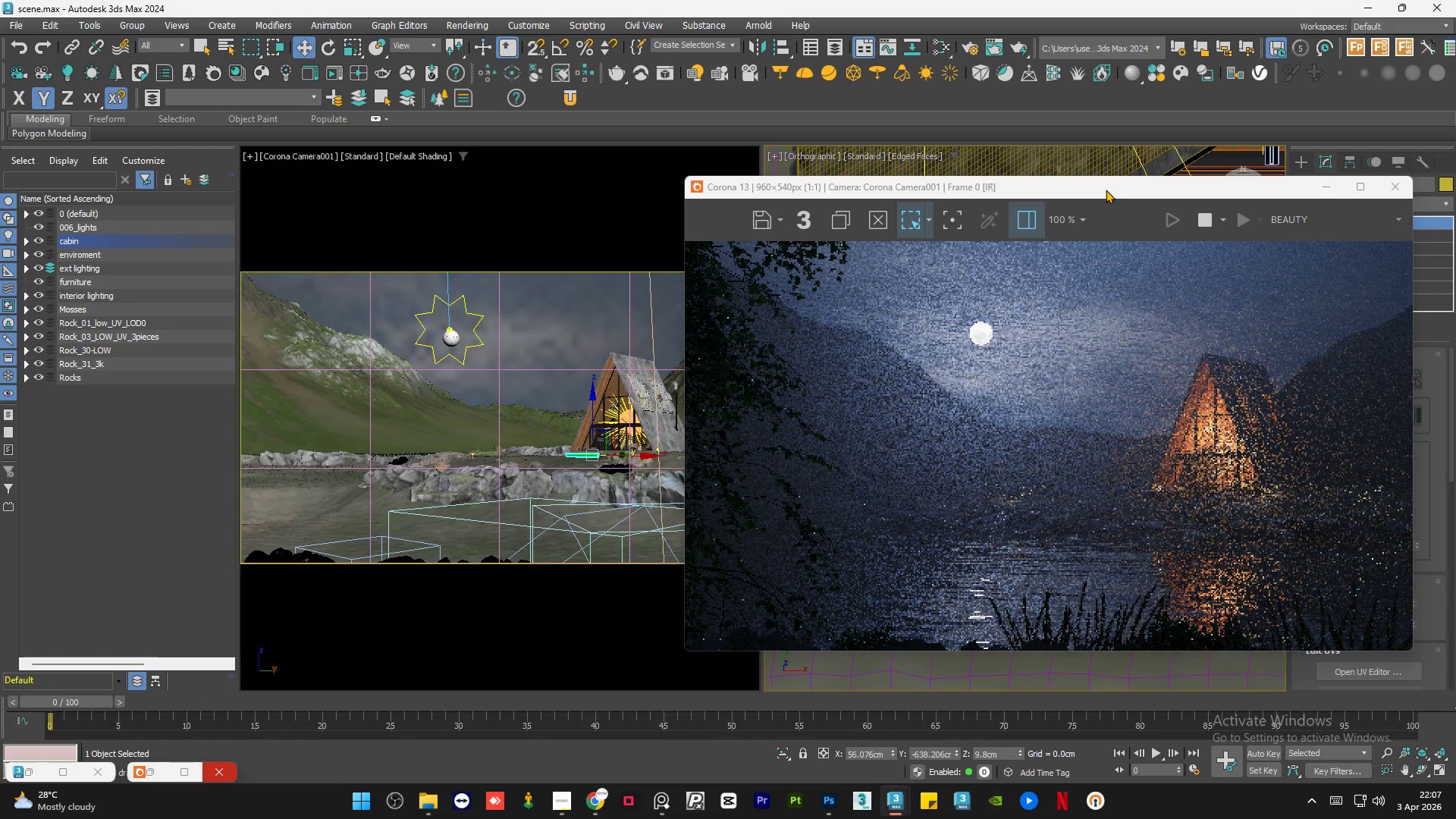 
wait(6.52)
 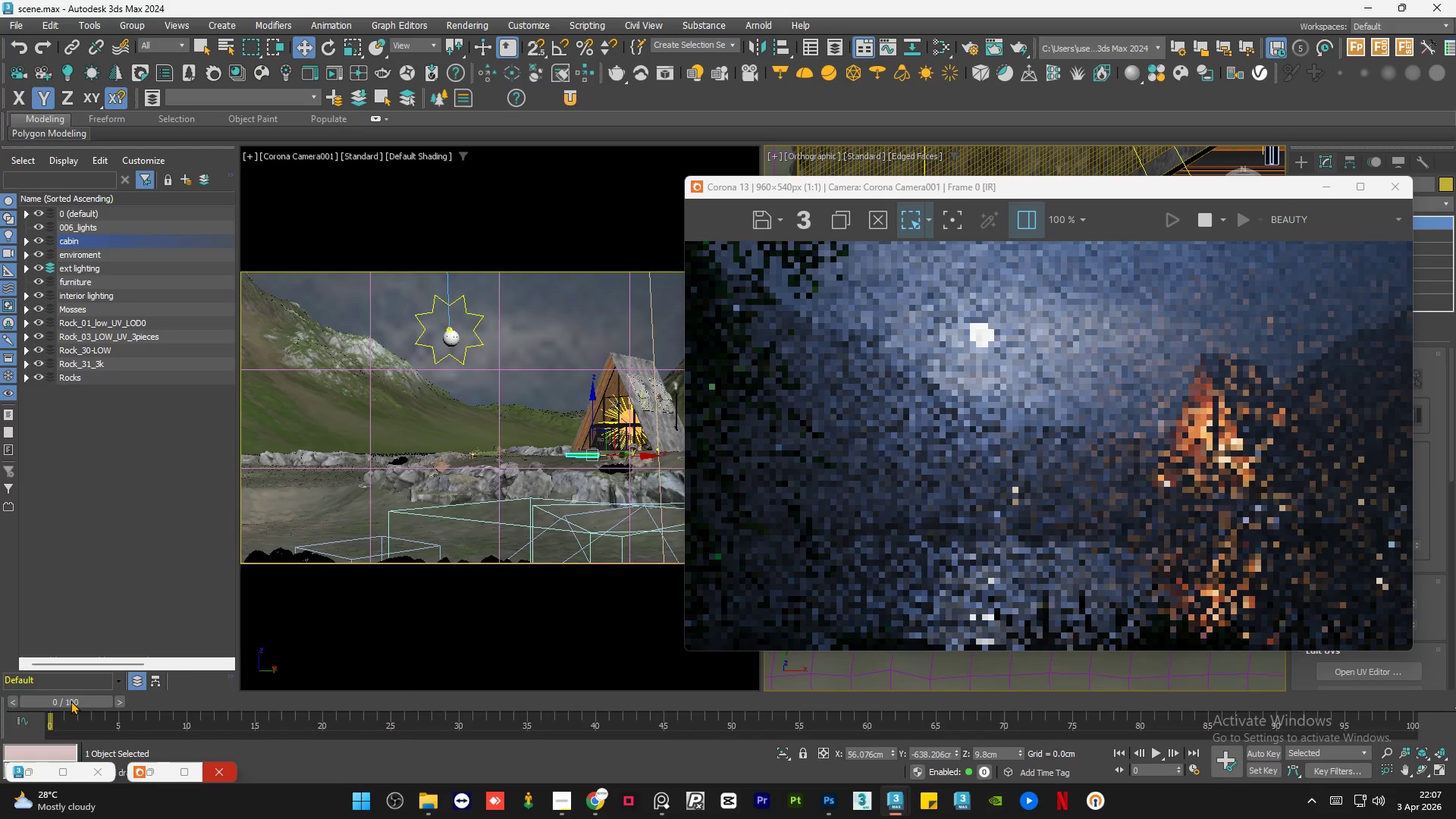 
left_click_drag(start_coordinate=[1119, 190], to_coordinate=[491, 93])
 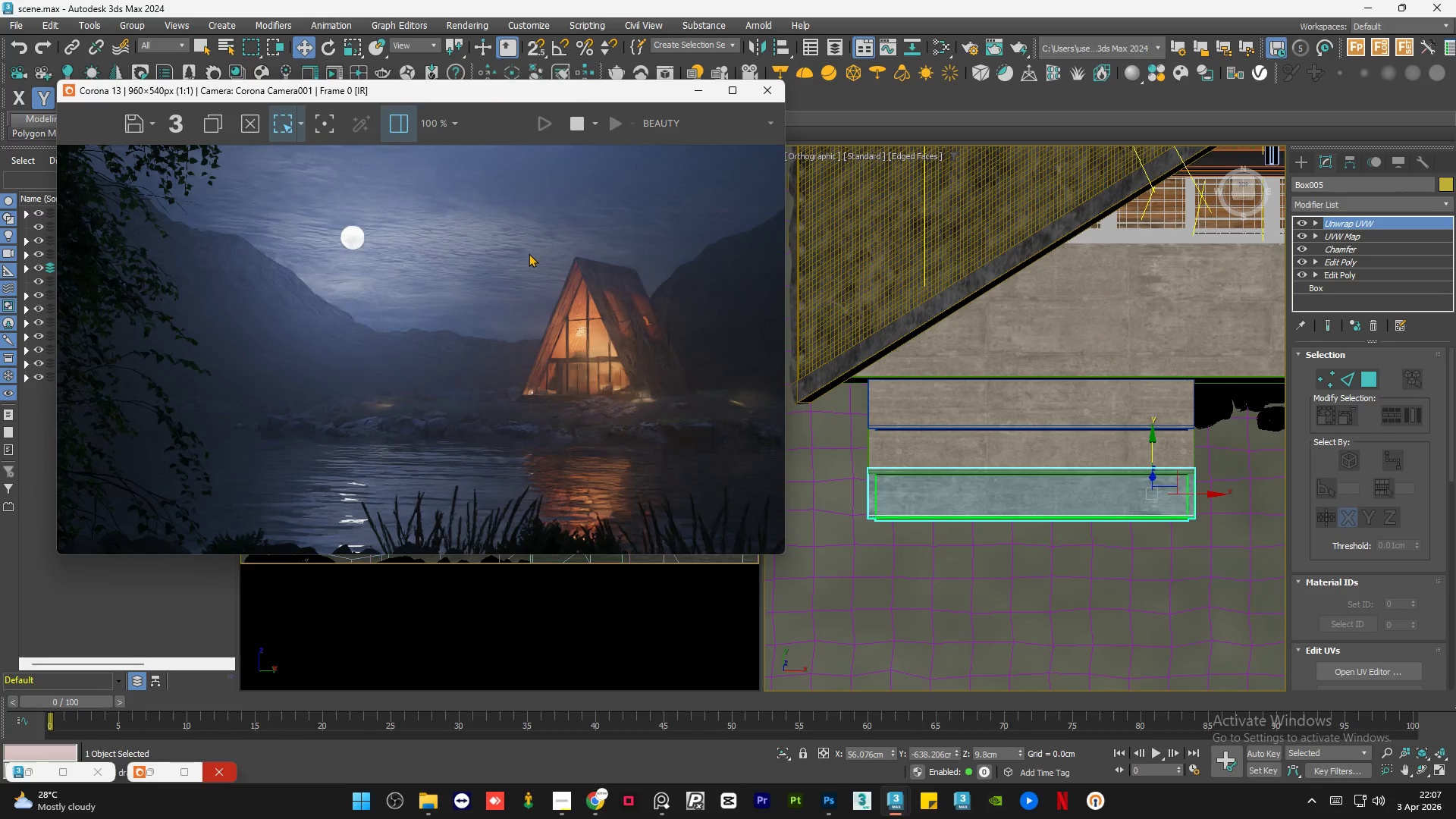 
scroll: coordinate [529, 255], scroll_direction: down, amount: 1.0
 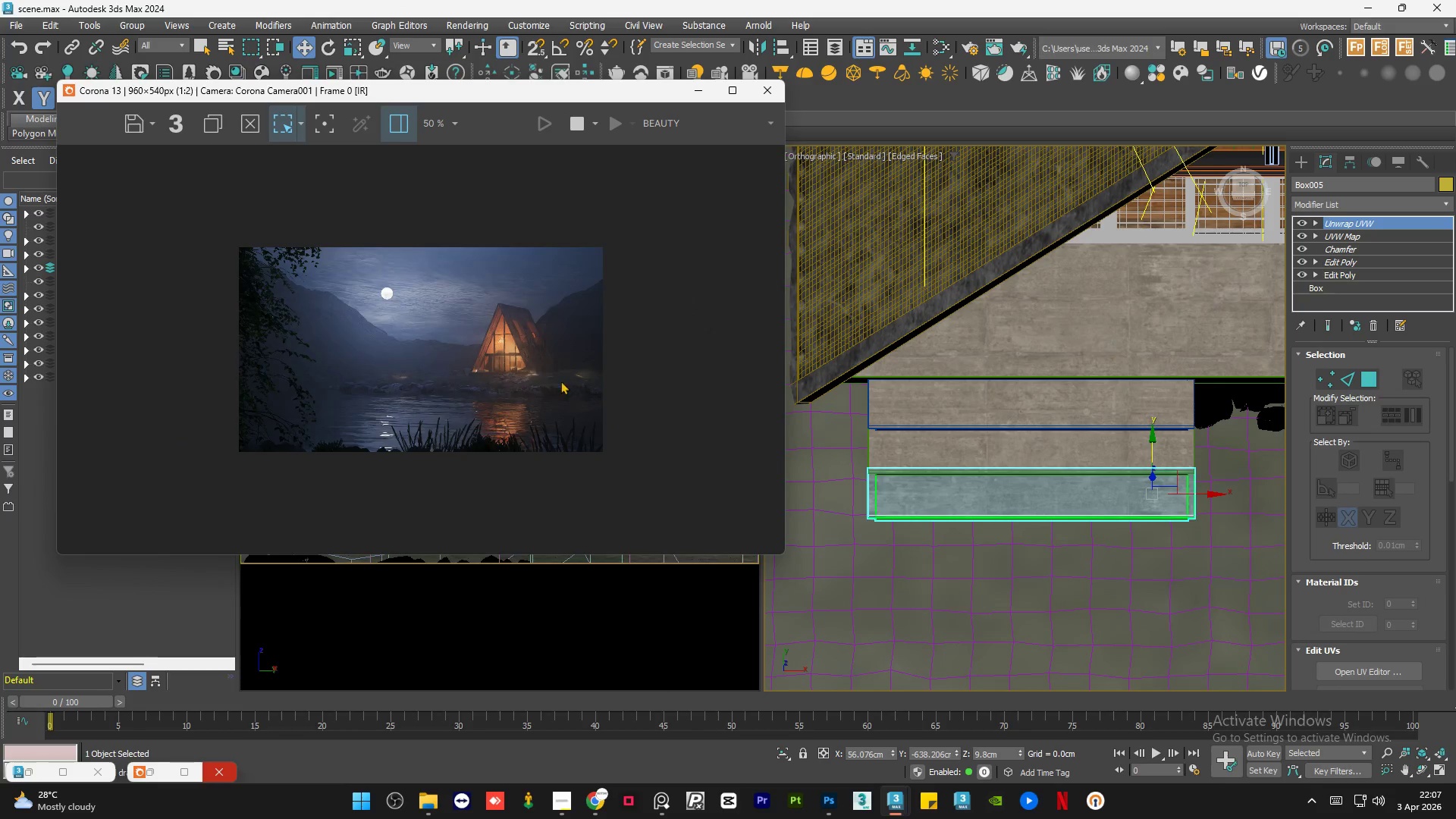 
scroll: coordinate [733, 406], scroll_direction: up, amount: 3.0
 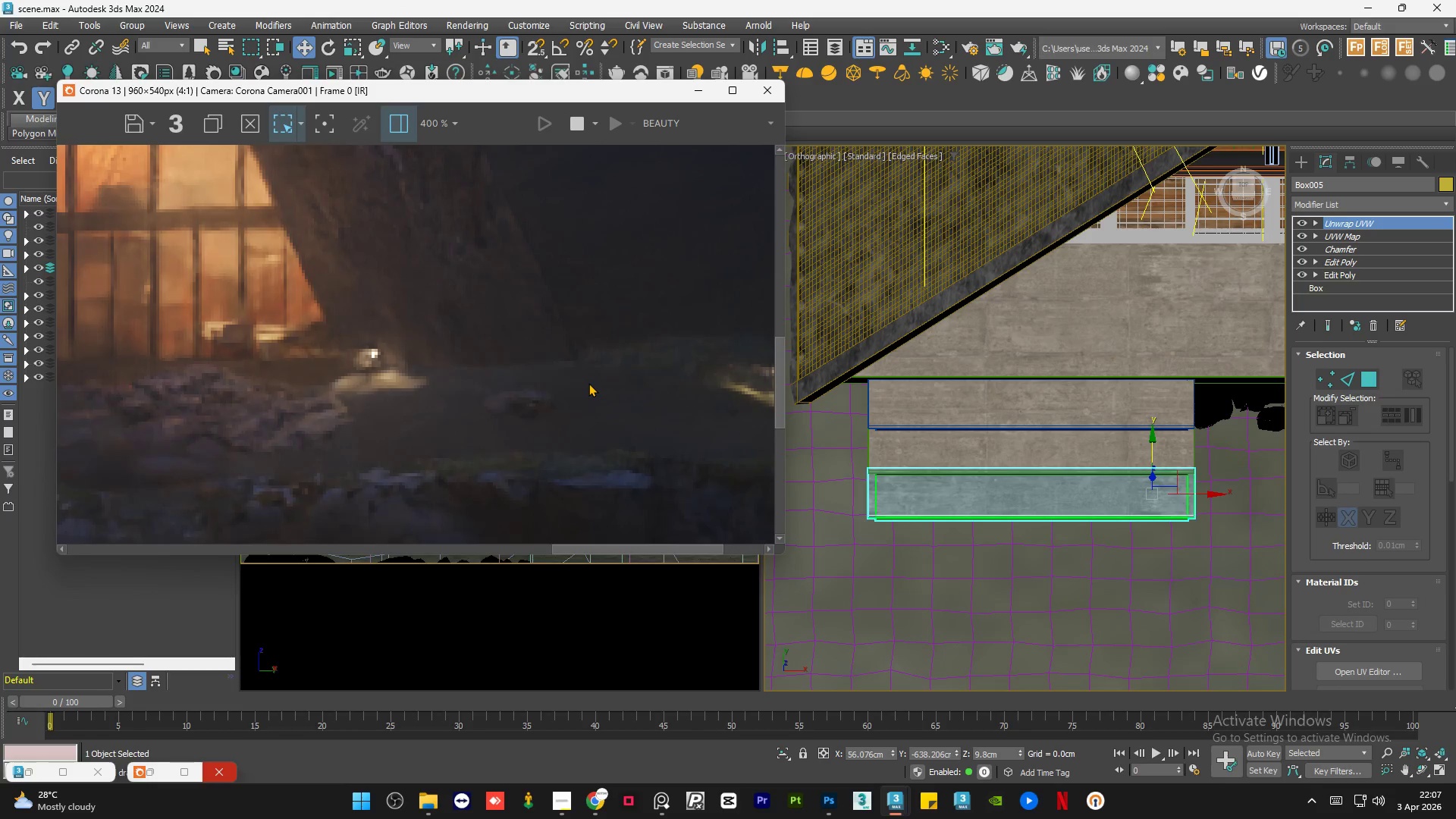 
scroll: coordinate [588, 383], scroll_direction: down, amount: 1.0
 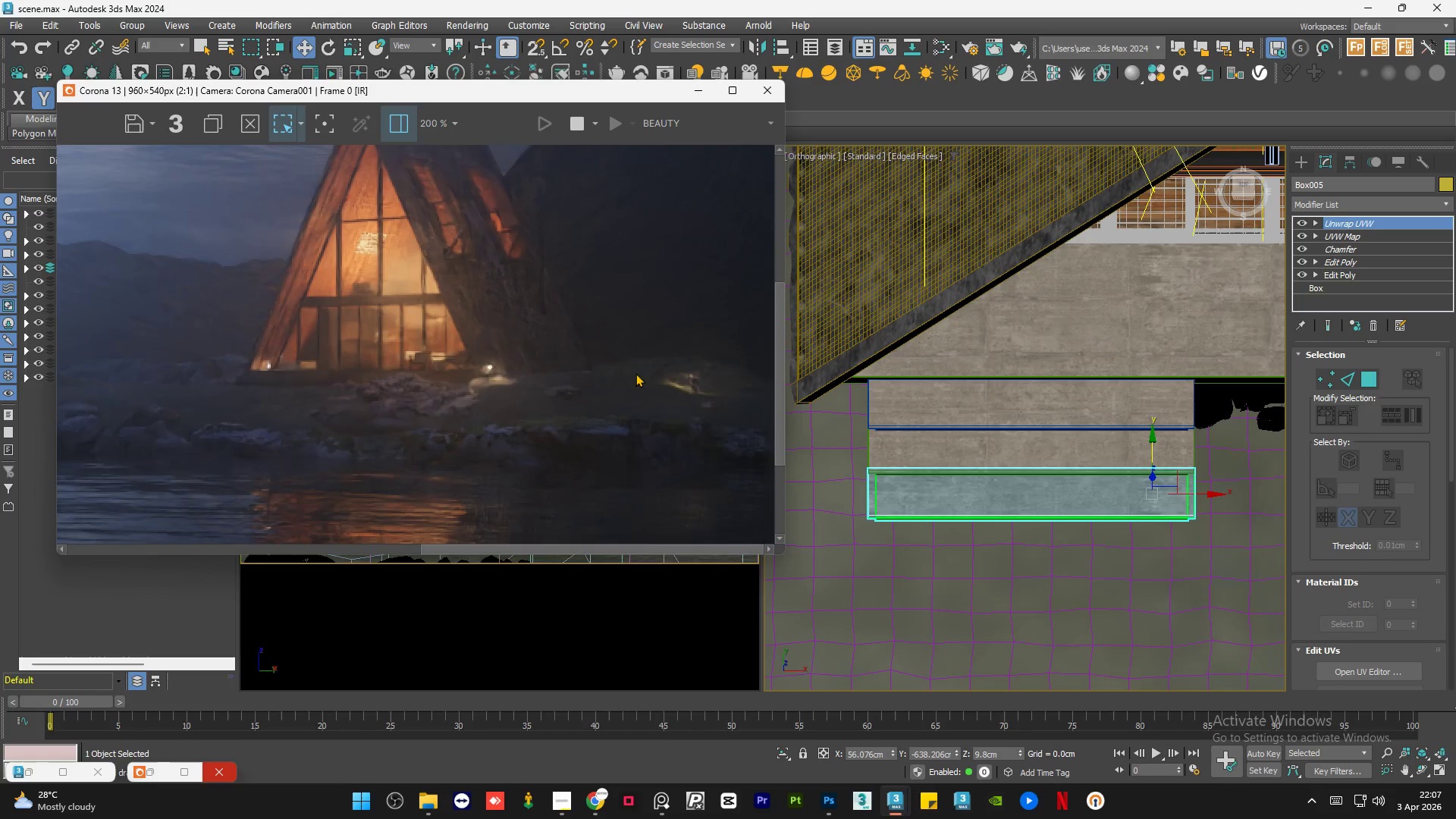 
scroll: coordinate [698, 385], scroll_direction: up, amount: 2.0
 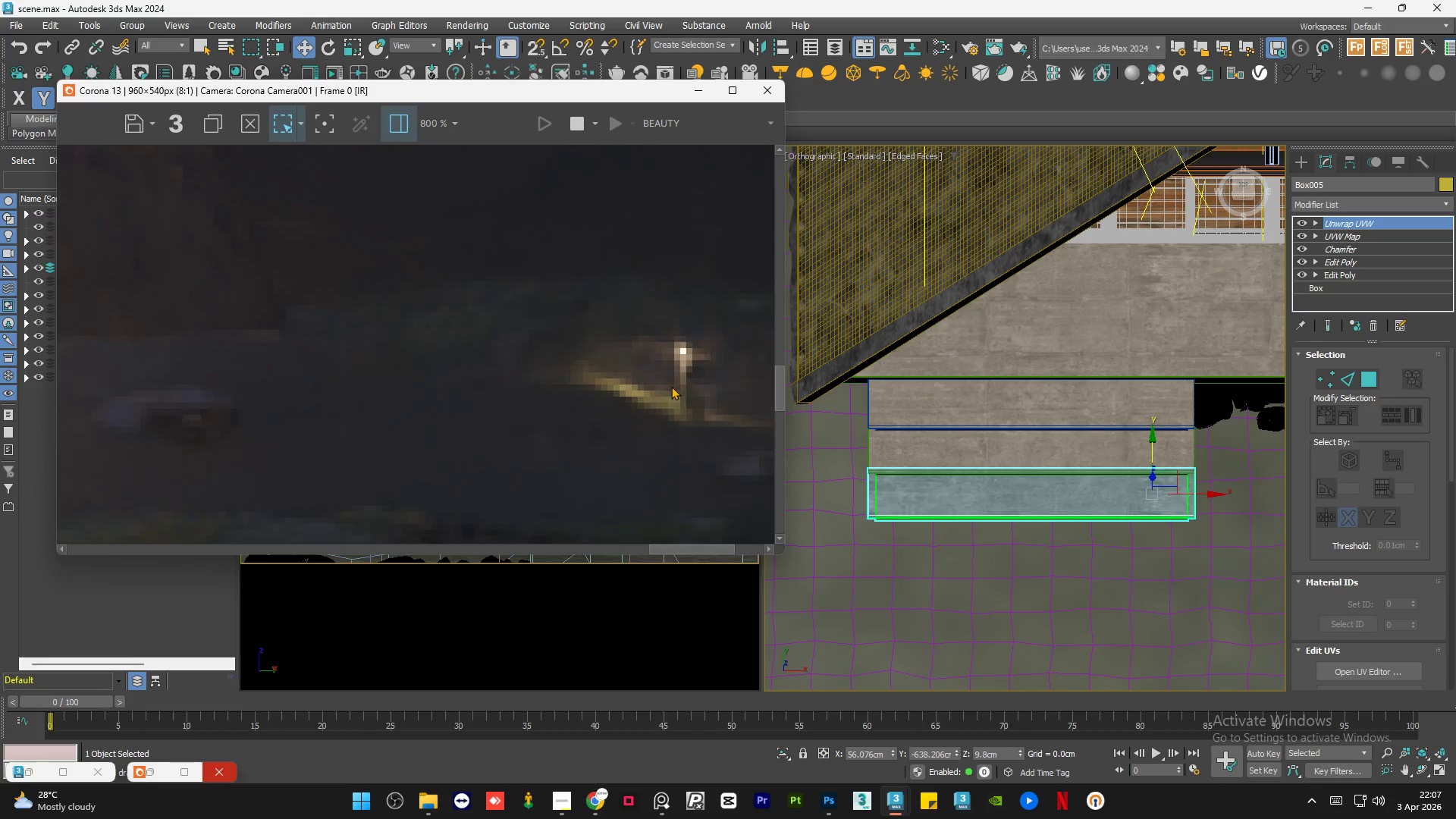 
scroll: coordinate [661, 386], scroll_direction: down, amount: 2.0
 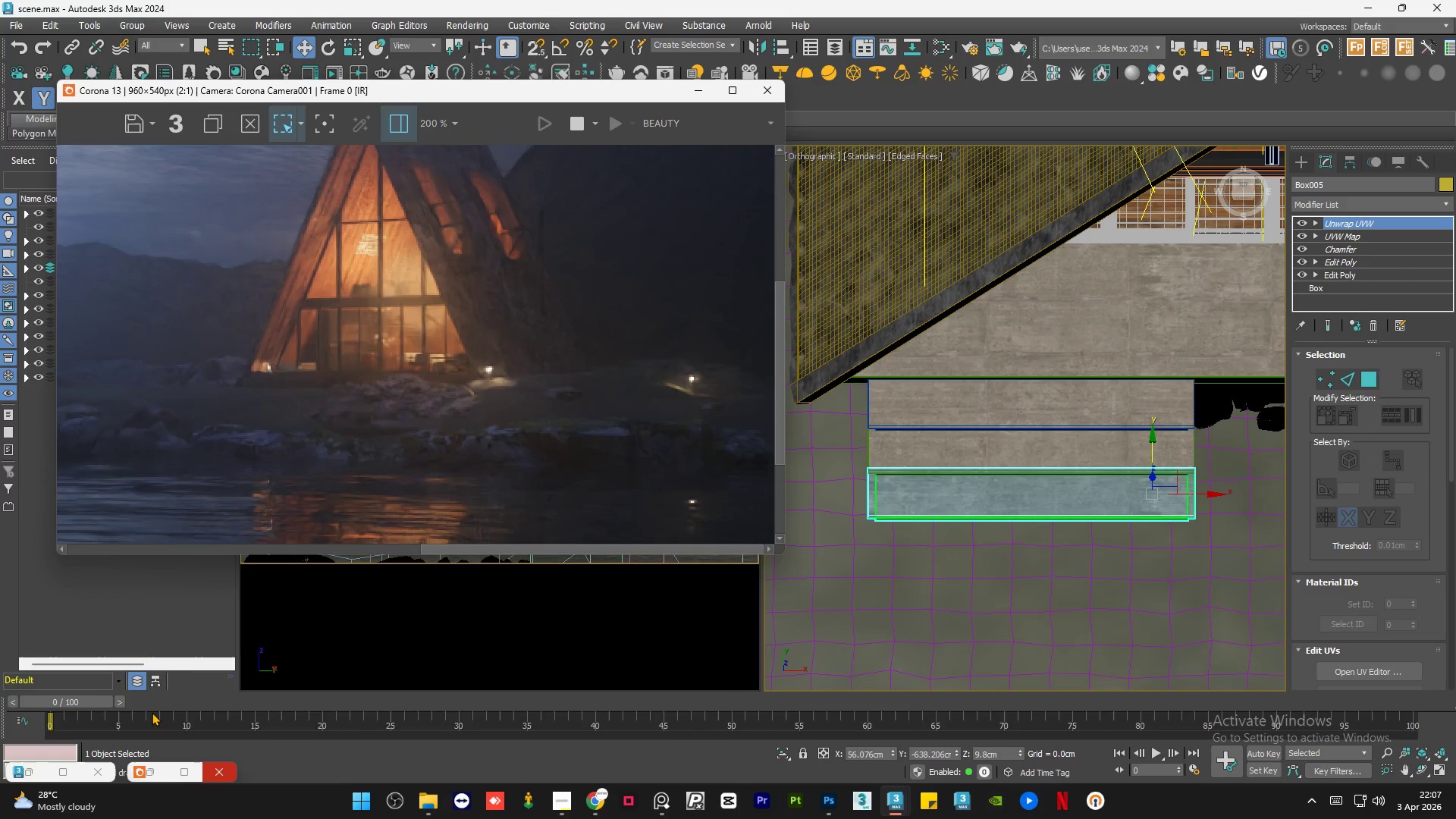 
wait(12.36)
 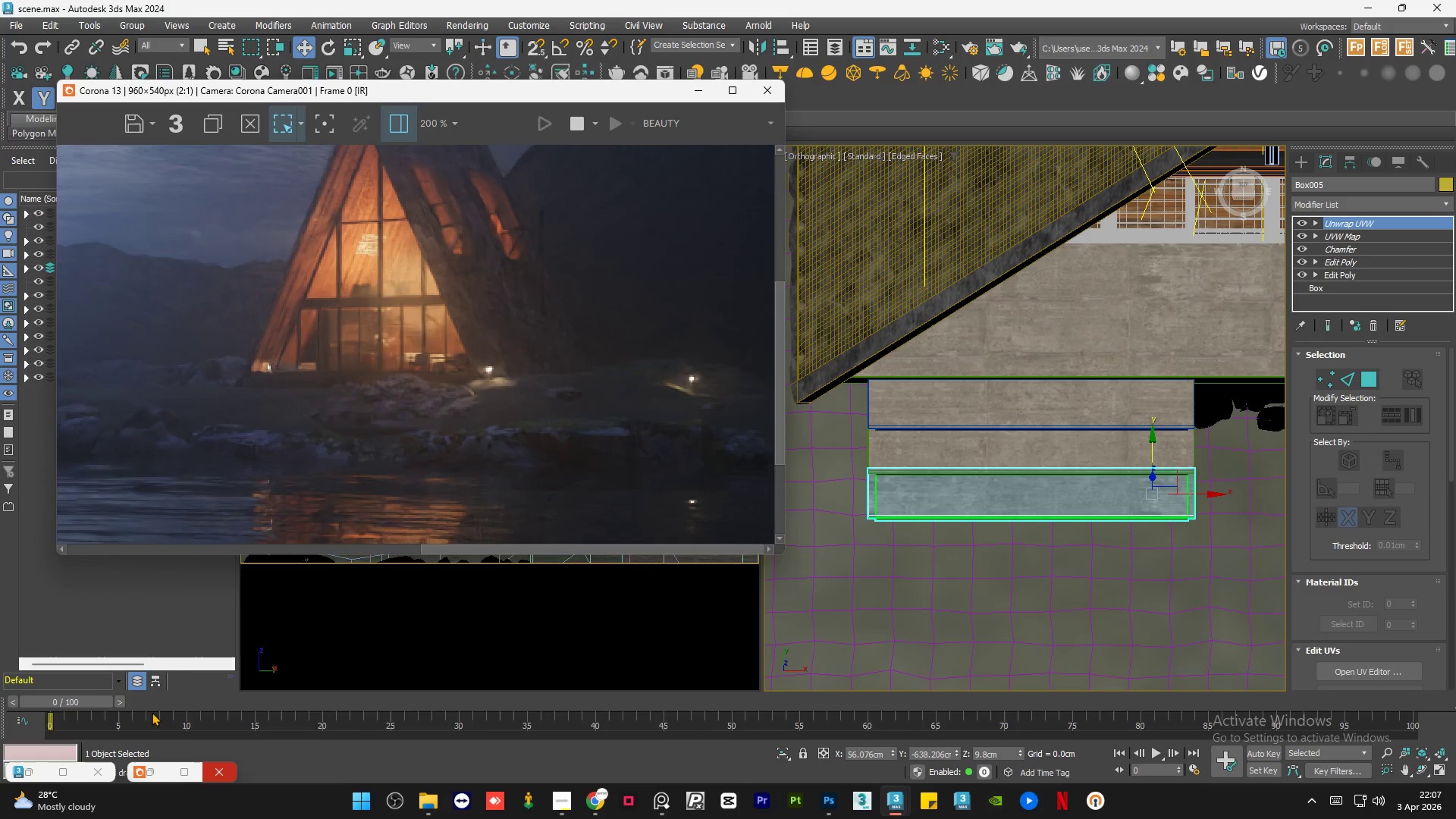 
mouse_move([1255, 755])
 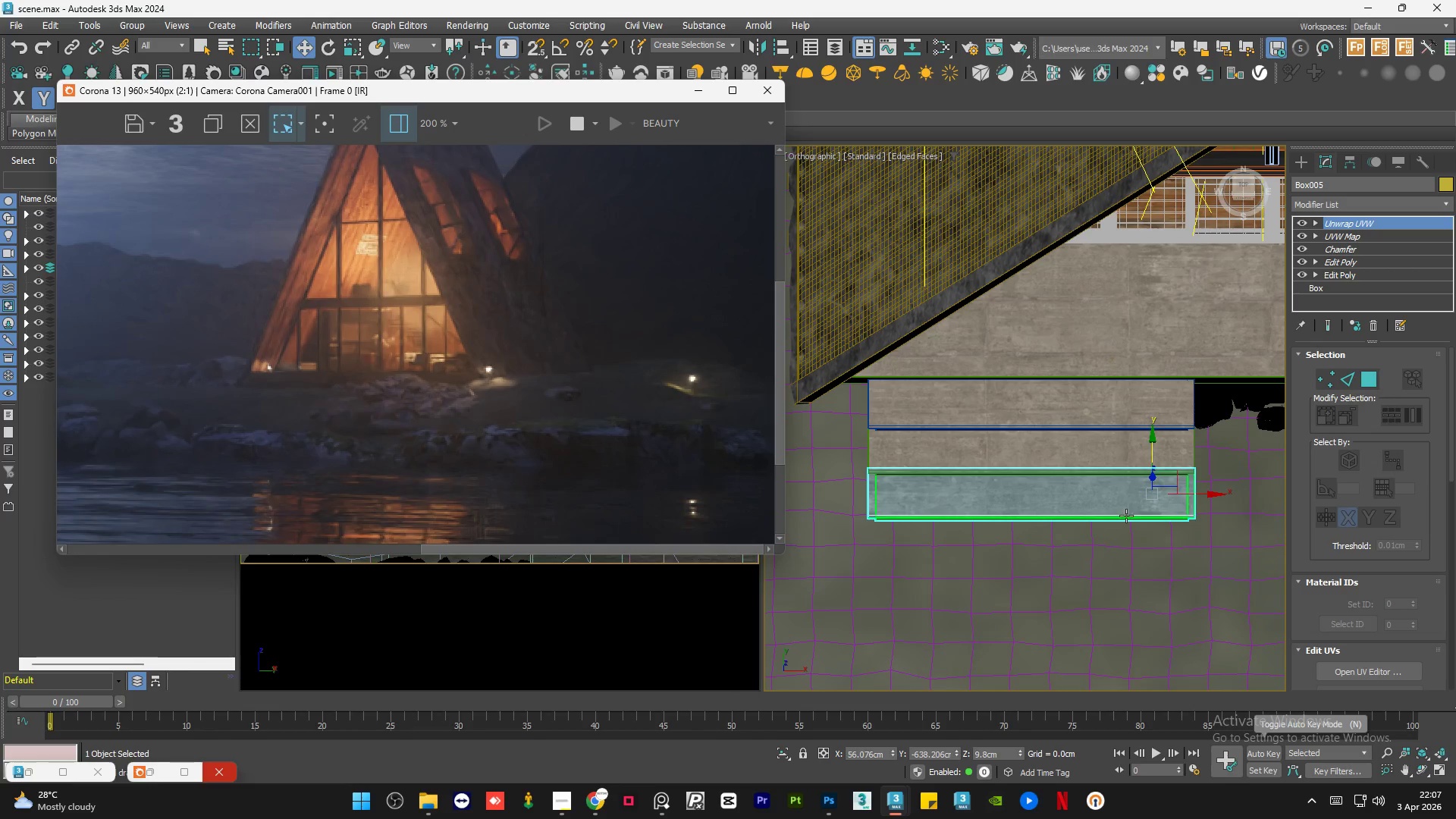 
mouse_move([1257, 752])
 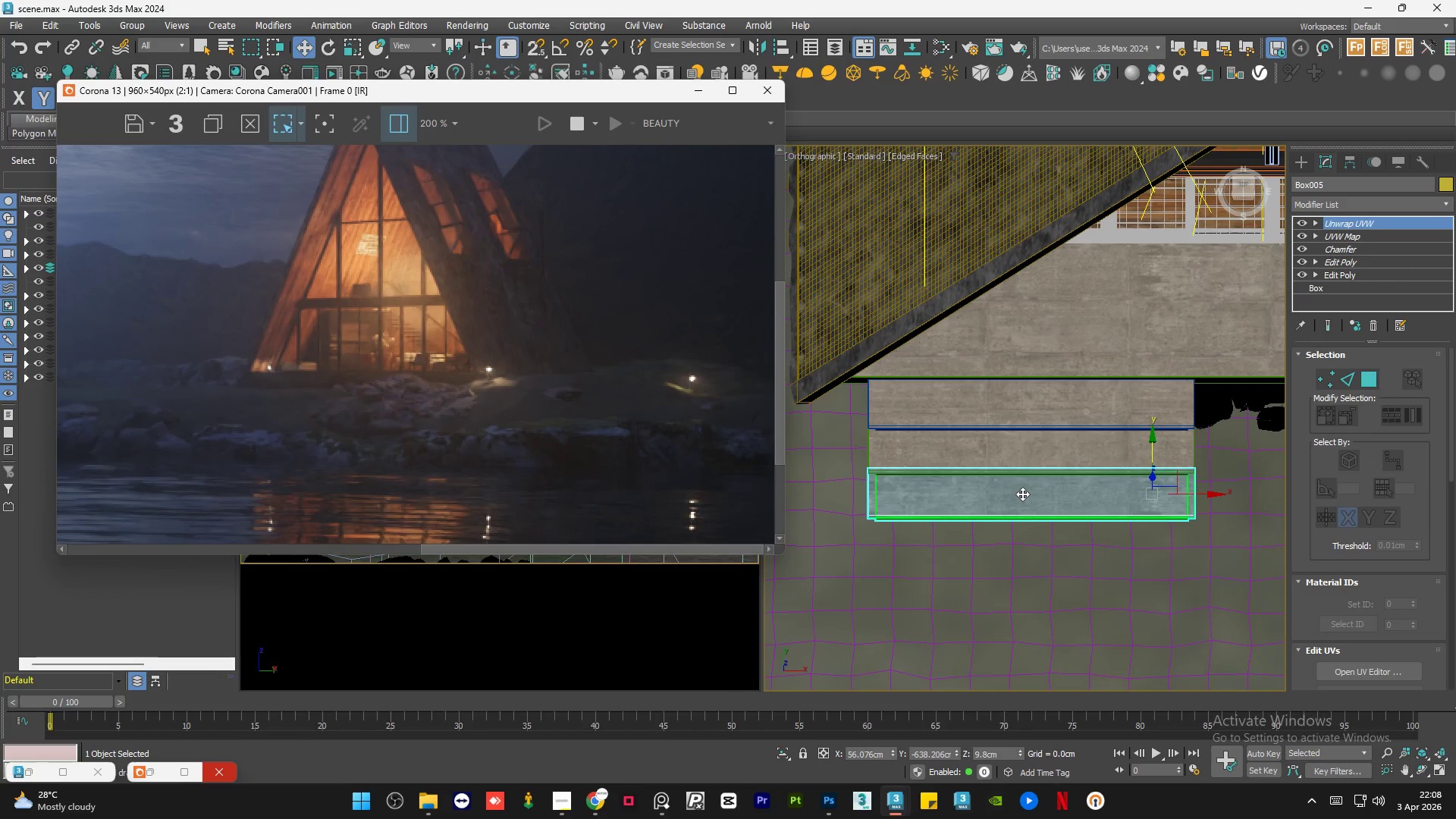 
wait(37.13)
 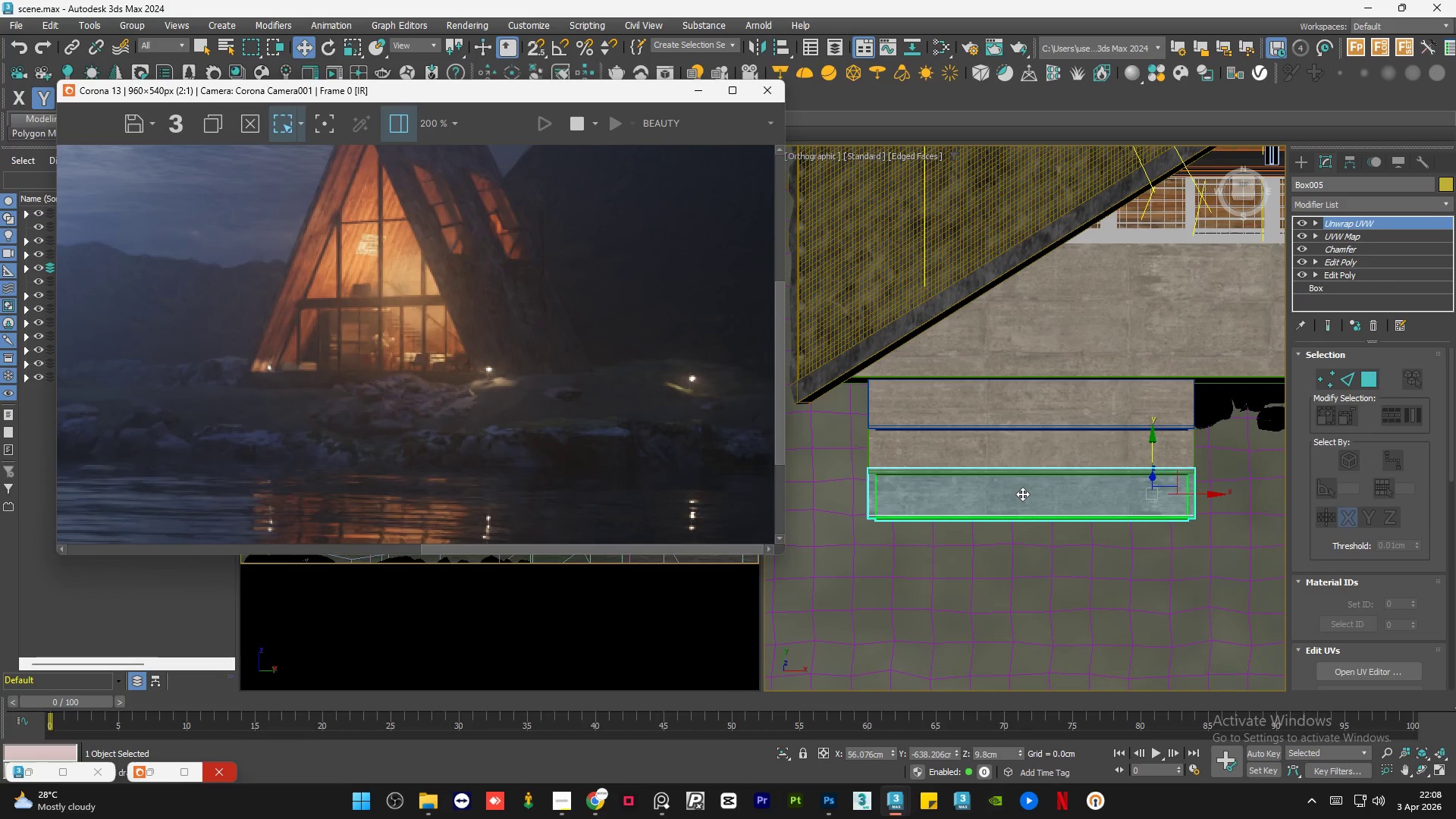 
left_click([968, 48])
 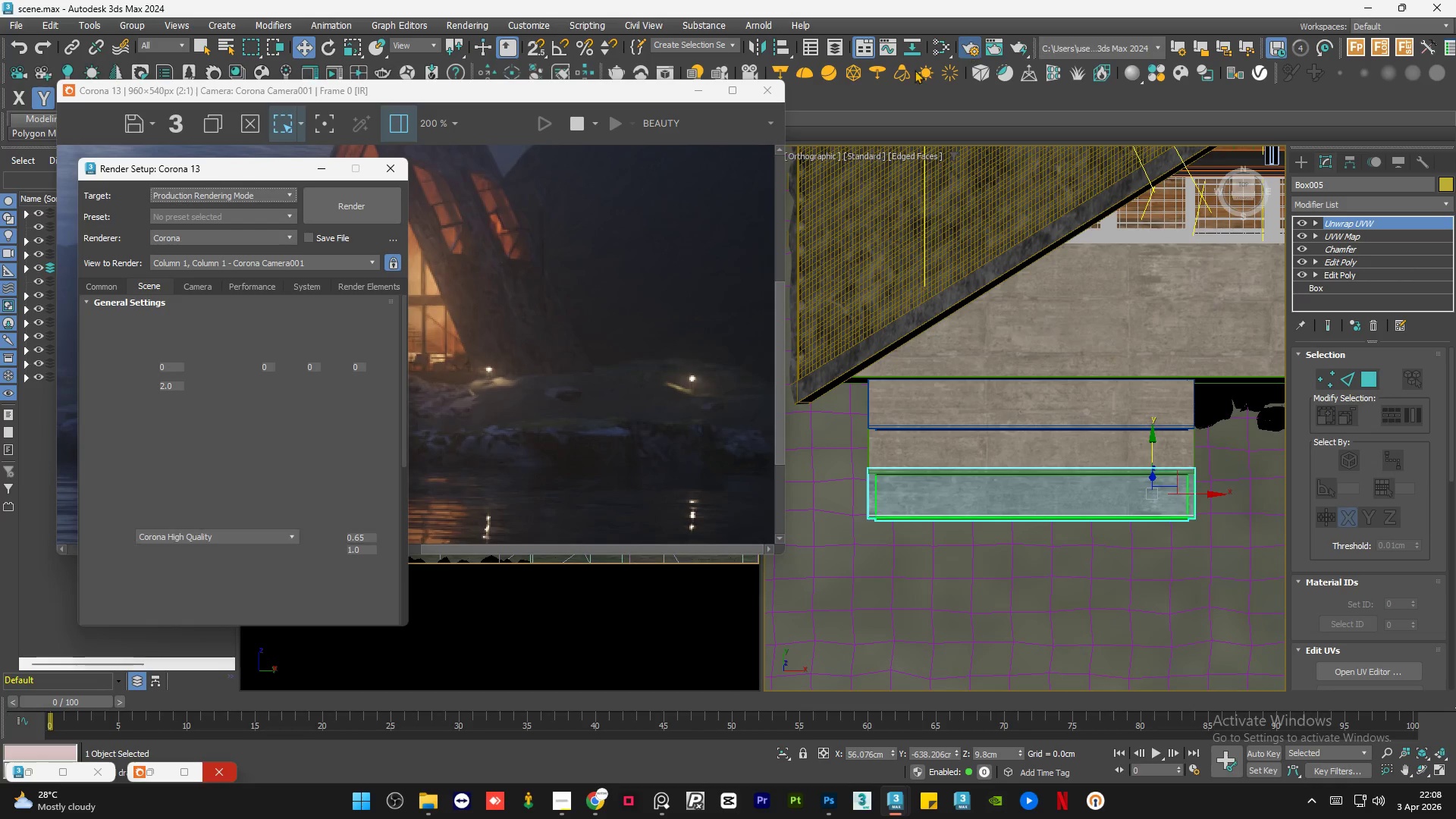 
left_click_drag(start_coordinate=[179, 176], to_coordinate=[940, 166])
 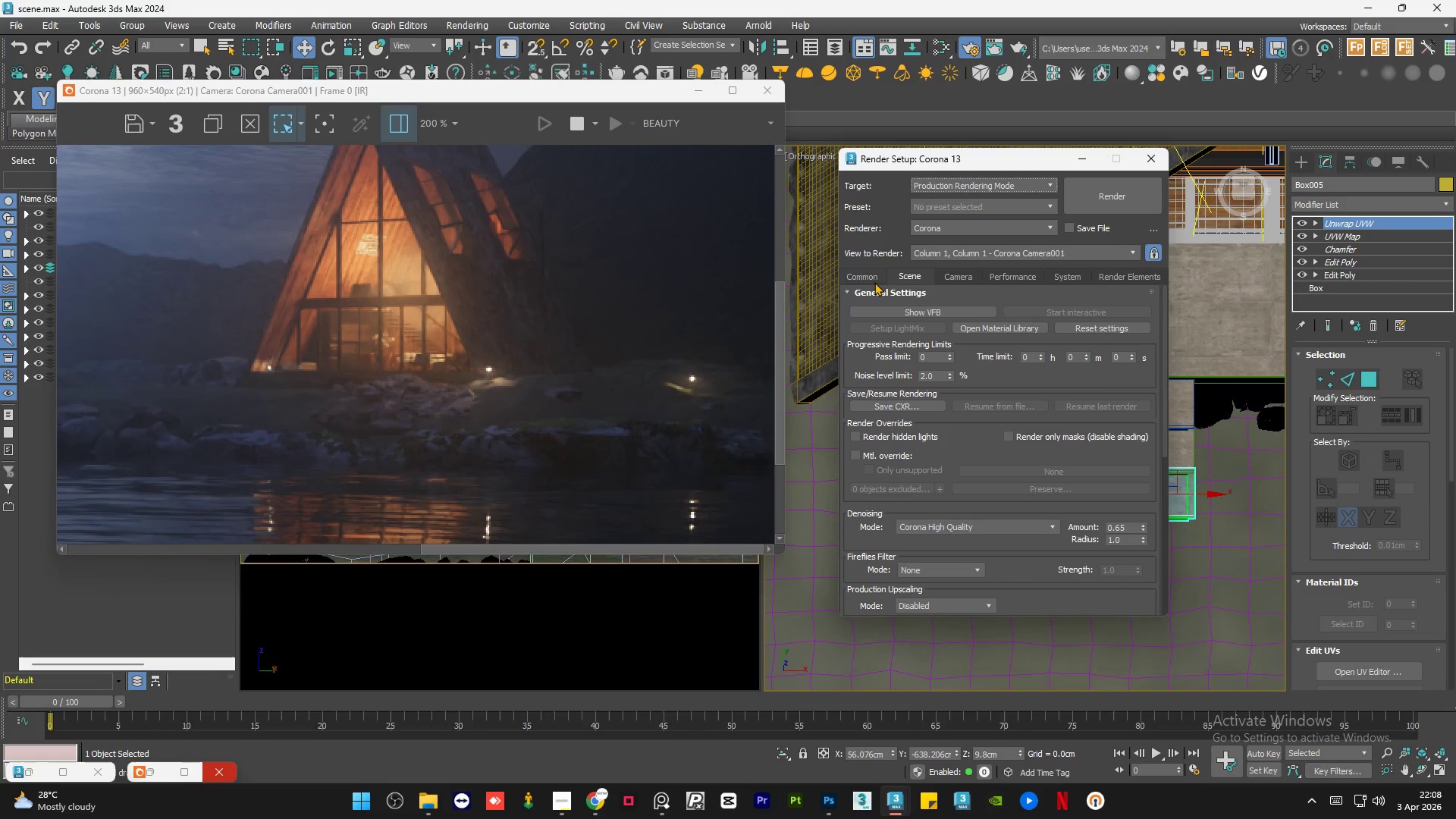 
left_click([863, 274])
 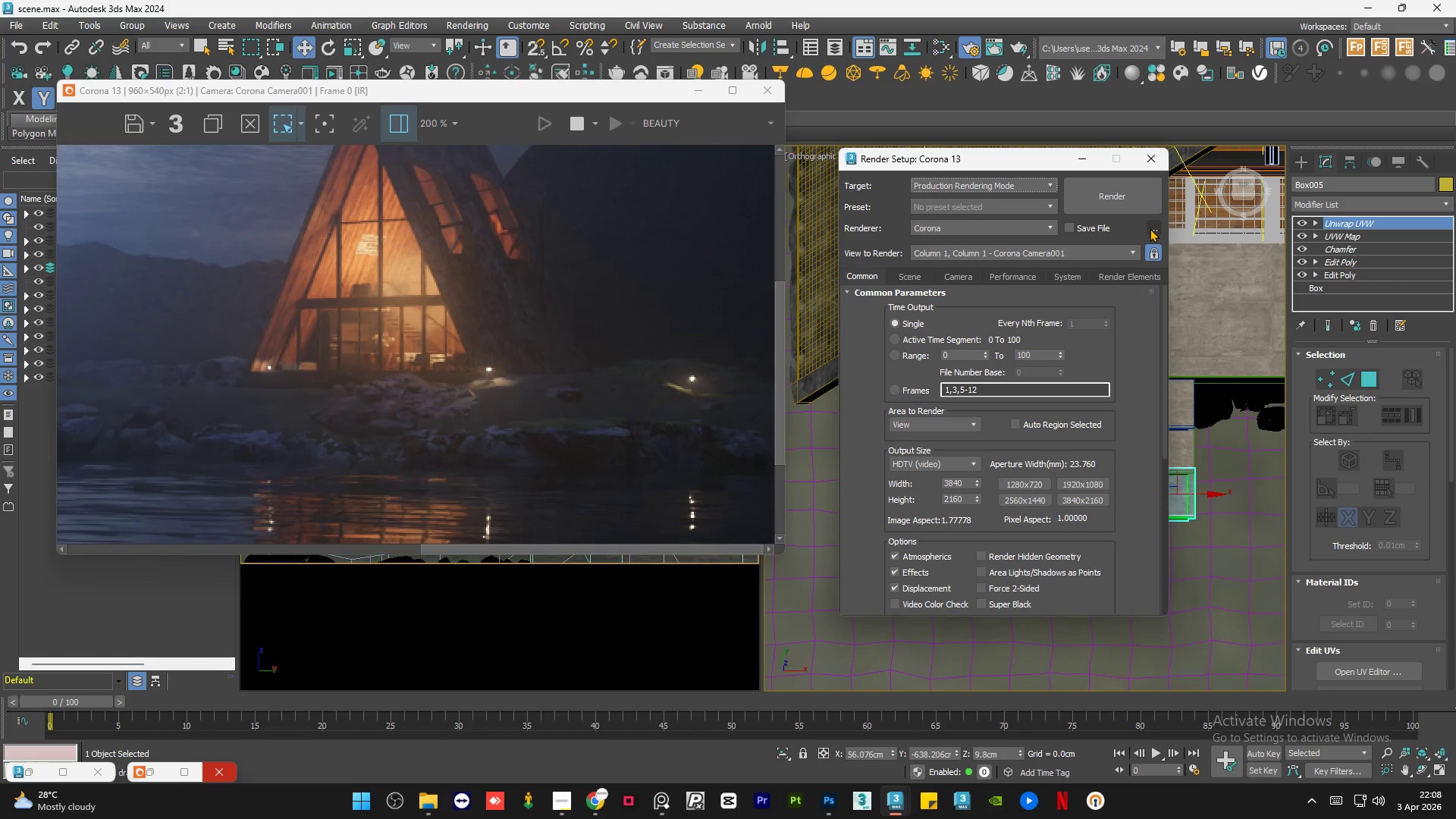 
wait(21.61)
 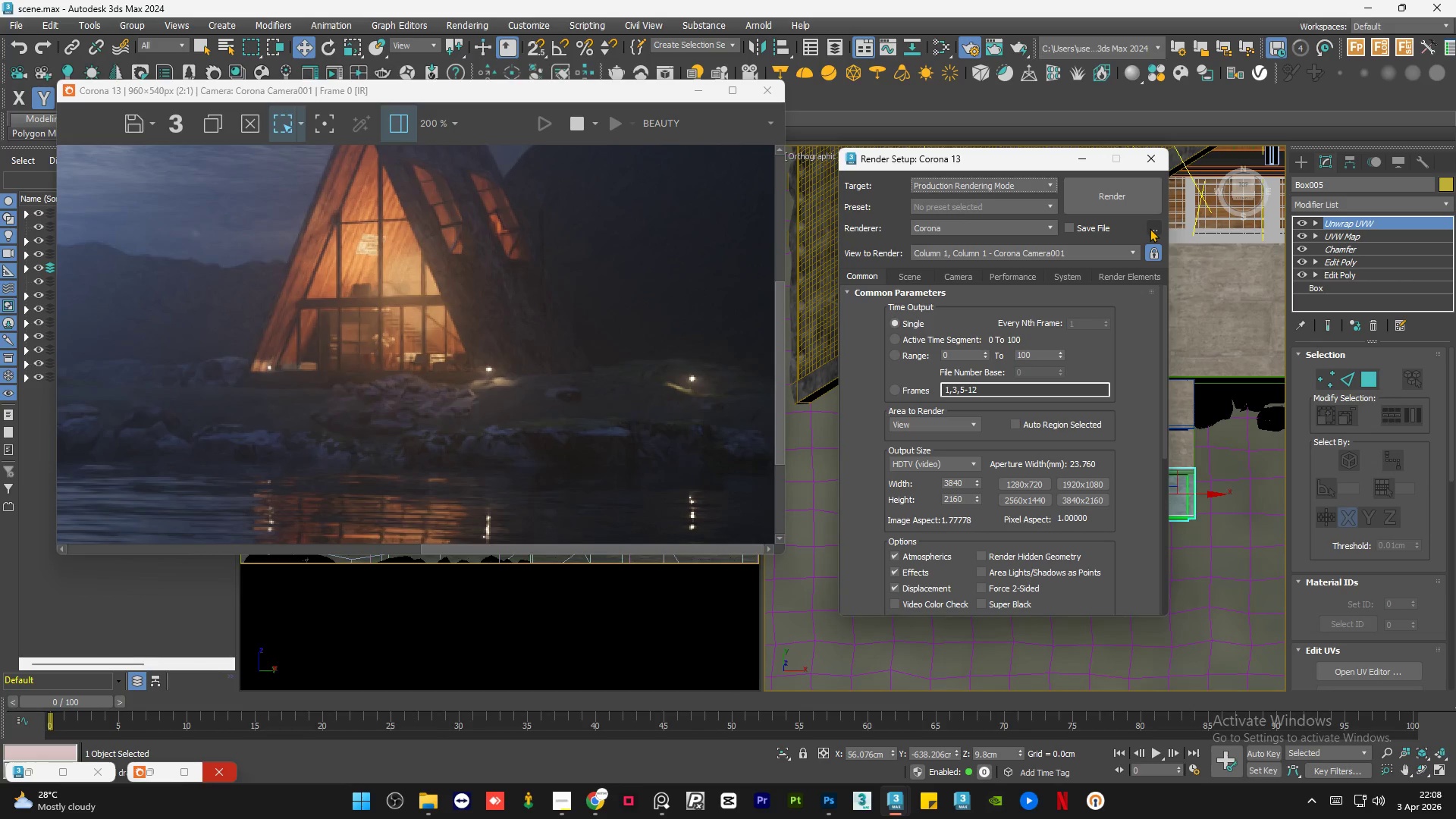 
left_click([1075, 155])
 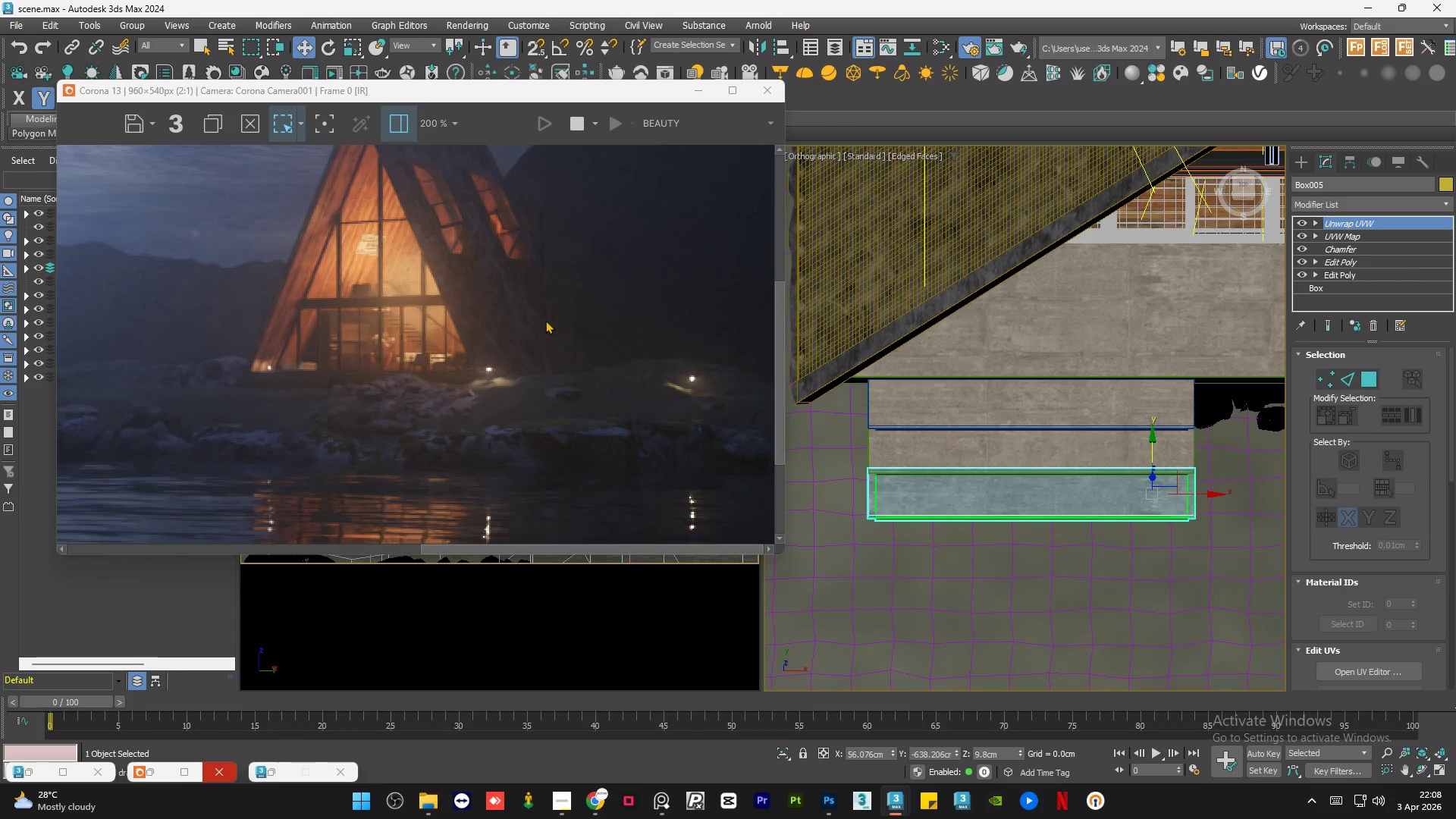 
scroll: coordinate [464, 355], scroll_direction: down, amount: 1.0
 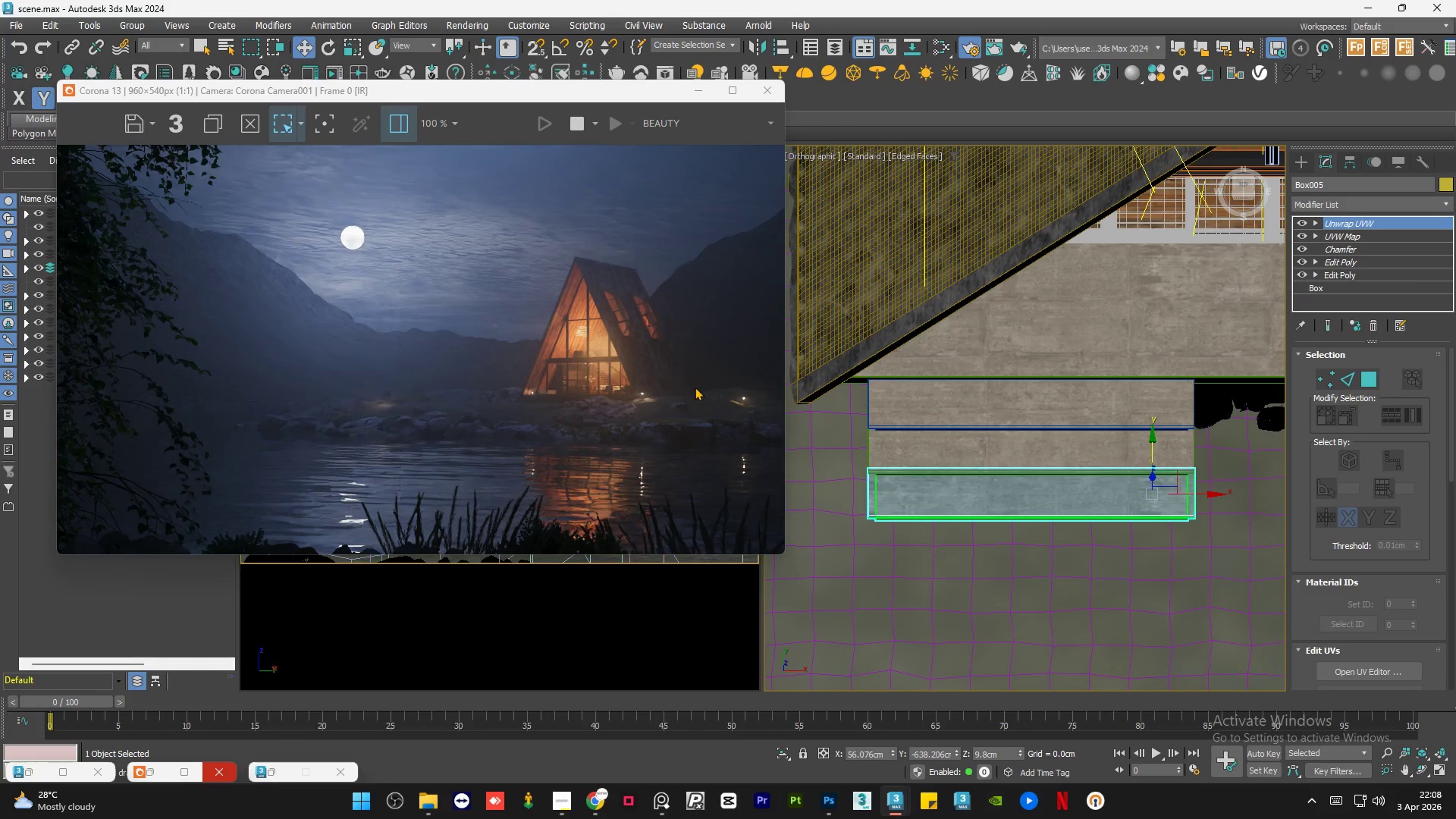 
scroll: coordinate [546, 383], scroll_direction: up, amount: 1.0
 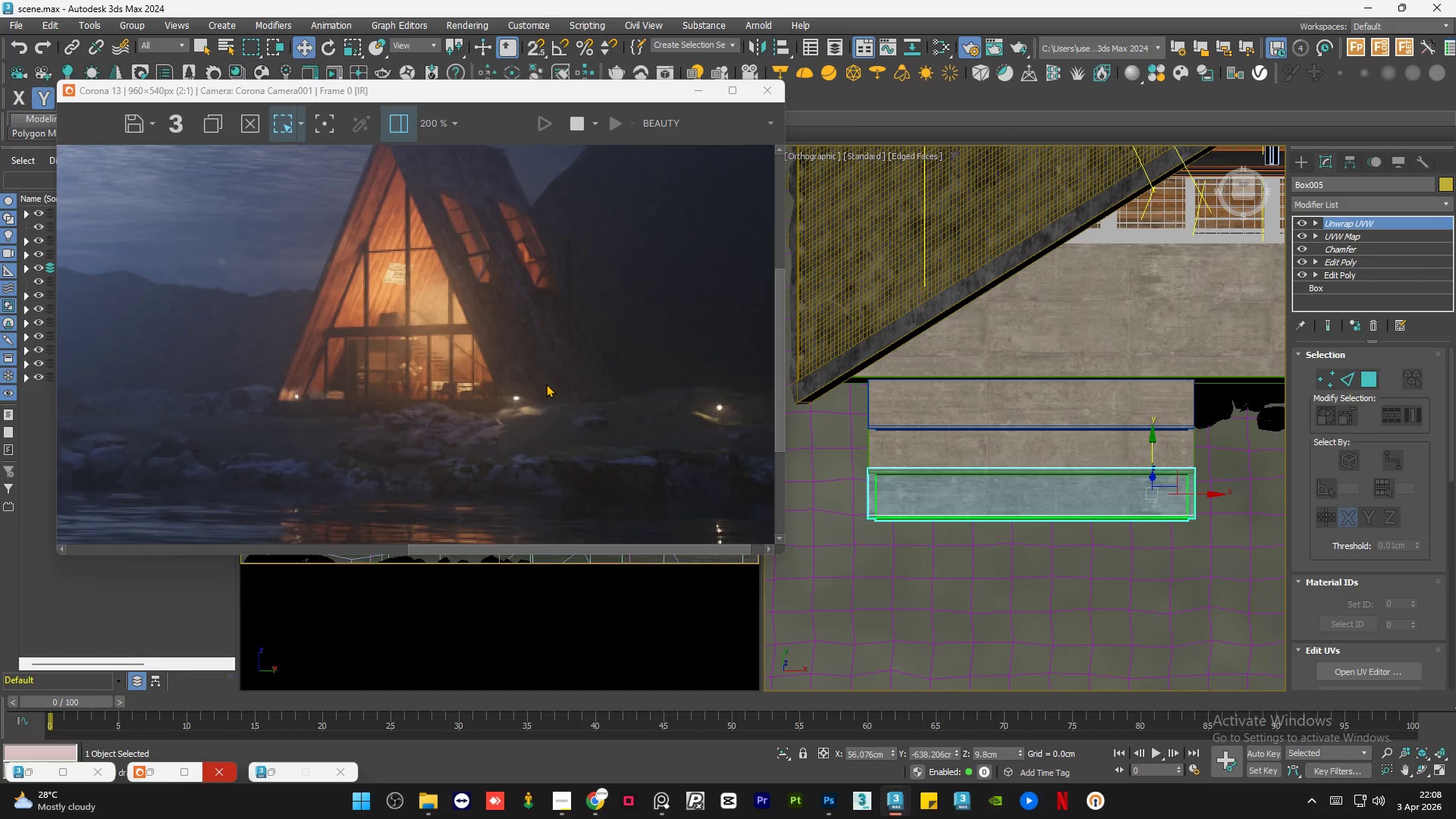 
scroll: coordinate [546, 384], scroll_direction: down, amount: 1.0
 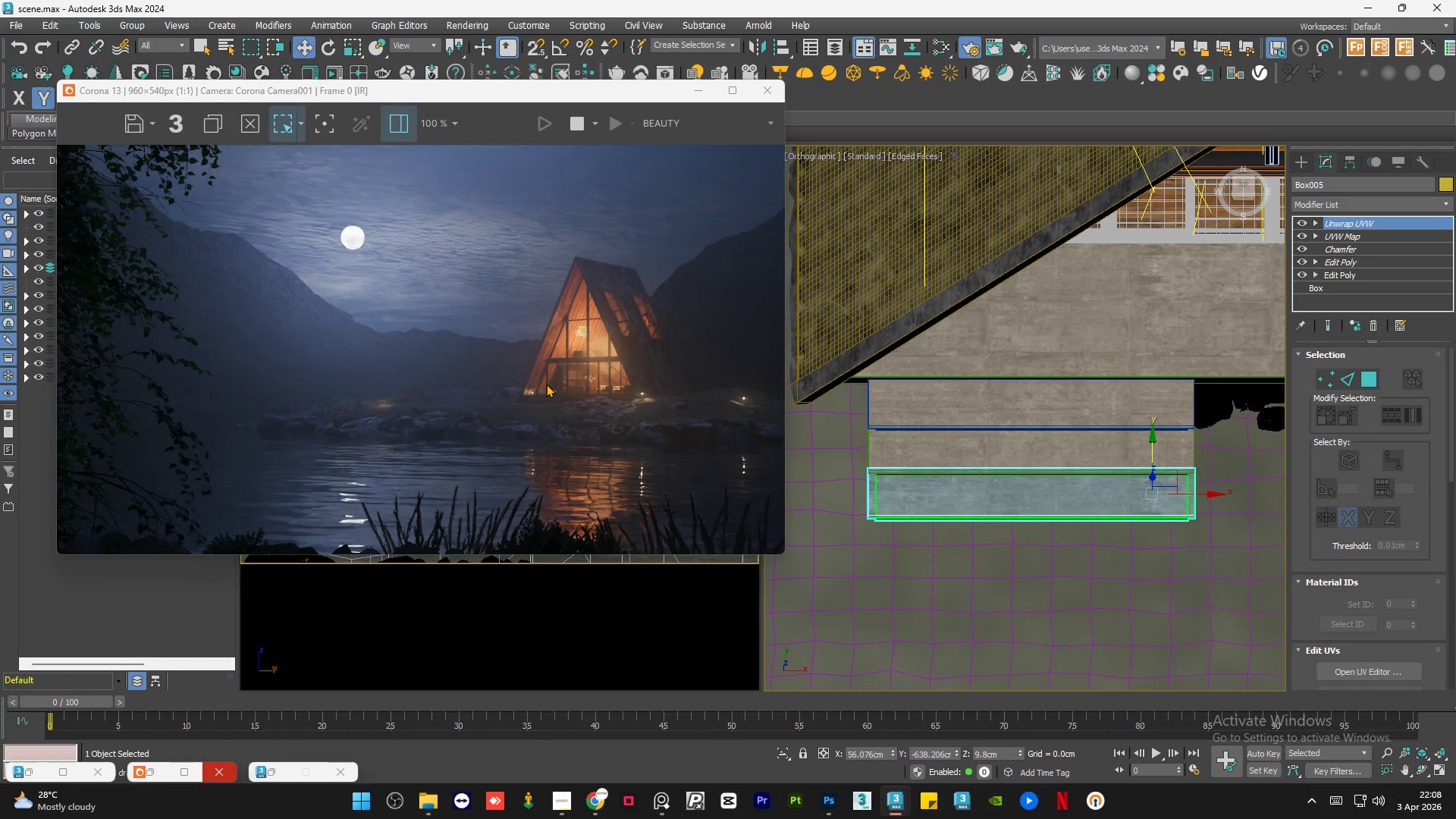 
wait(11.16)
 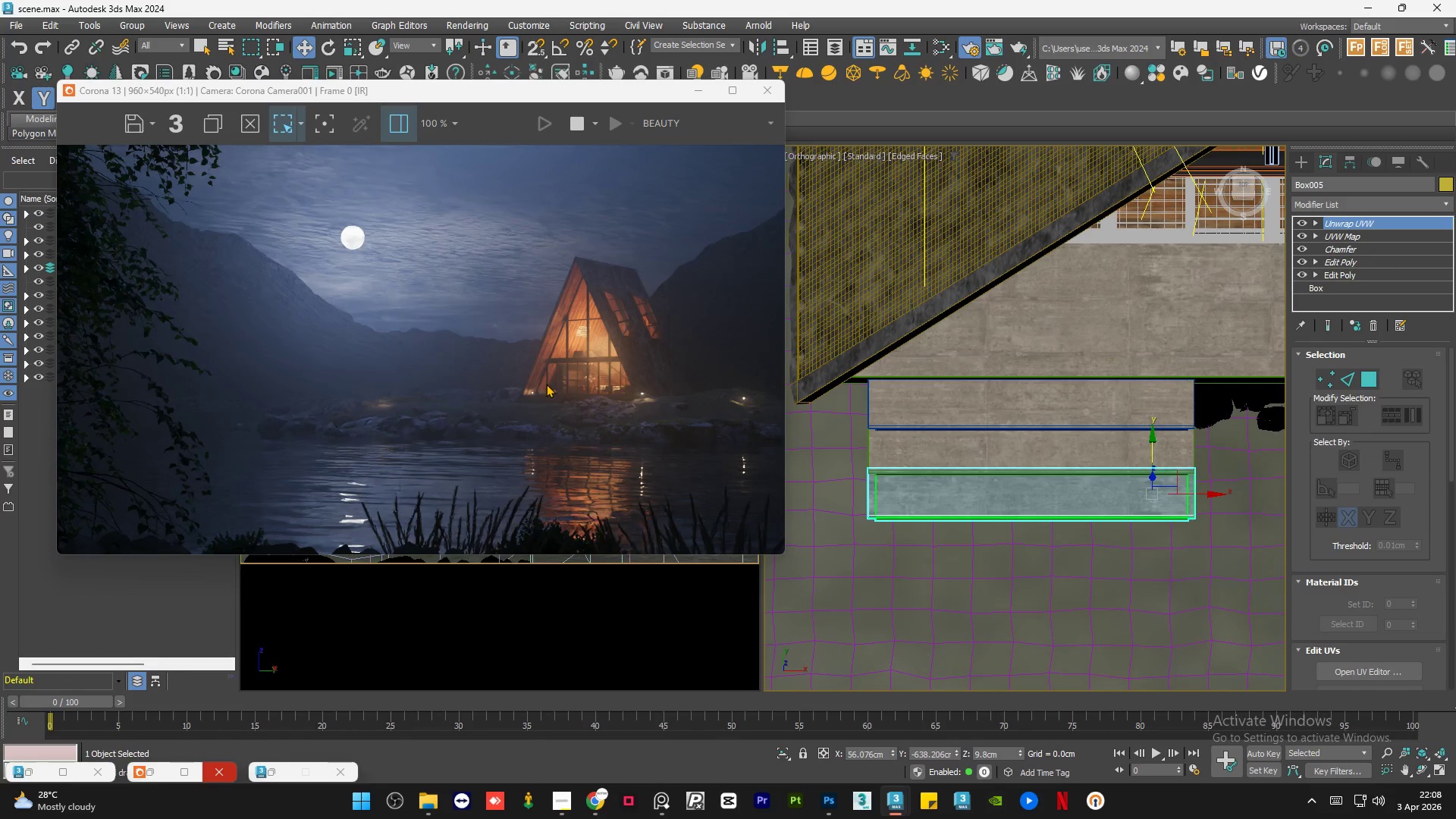 
key(F7)
 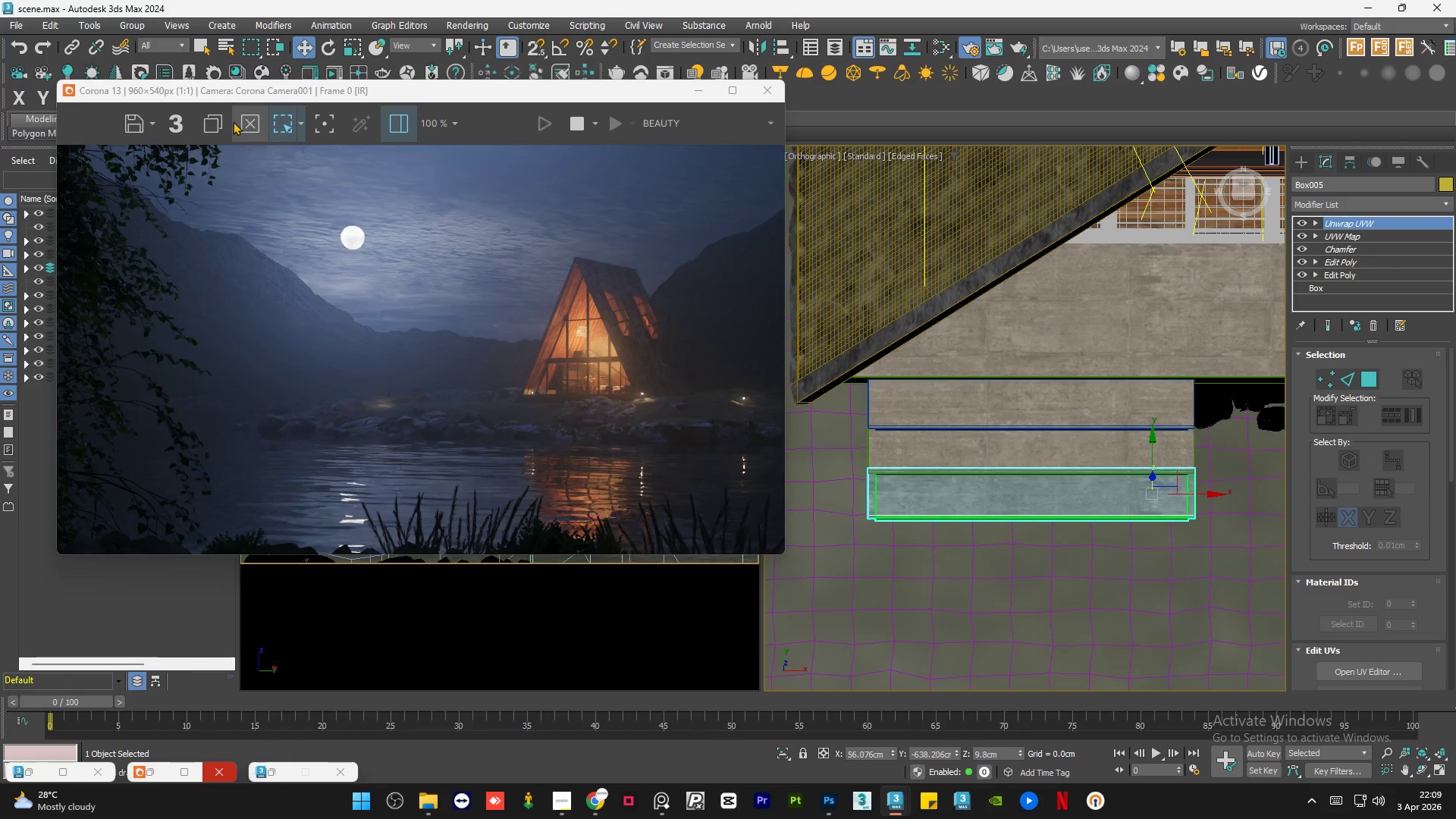 
scroll: coordinate [638, 364], scroll_direction: up, amount: 2.0
 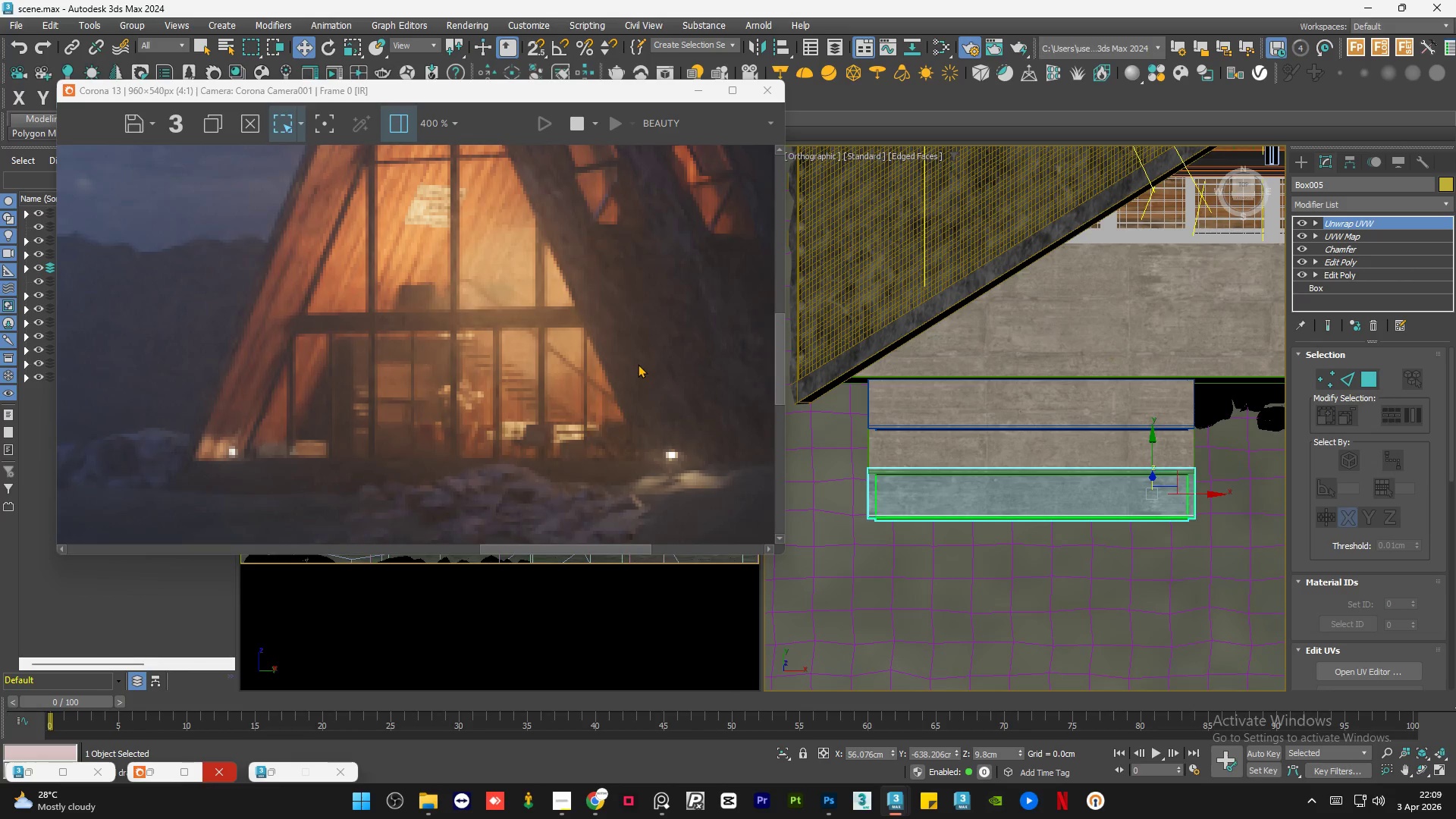 
scroll: coordinate [576, 360], scroll_direction: down, amount: 1.0
 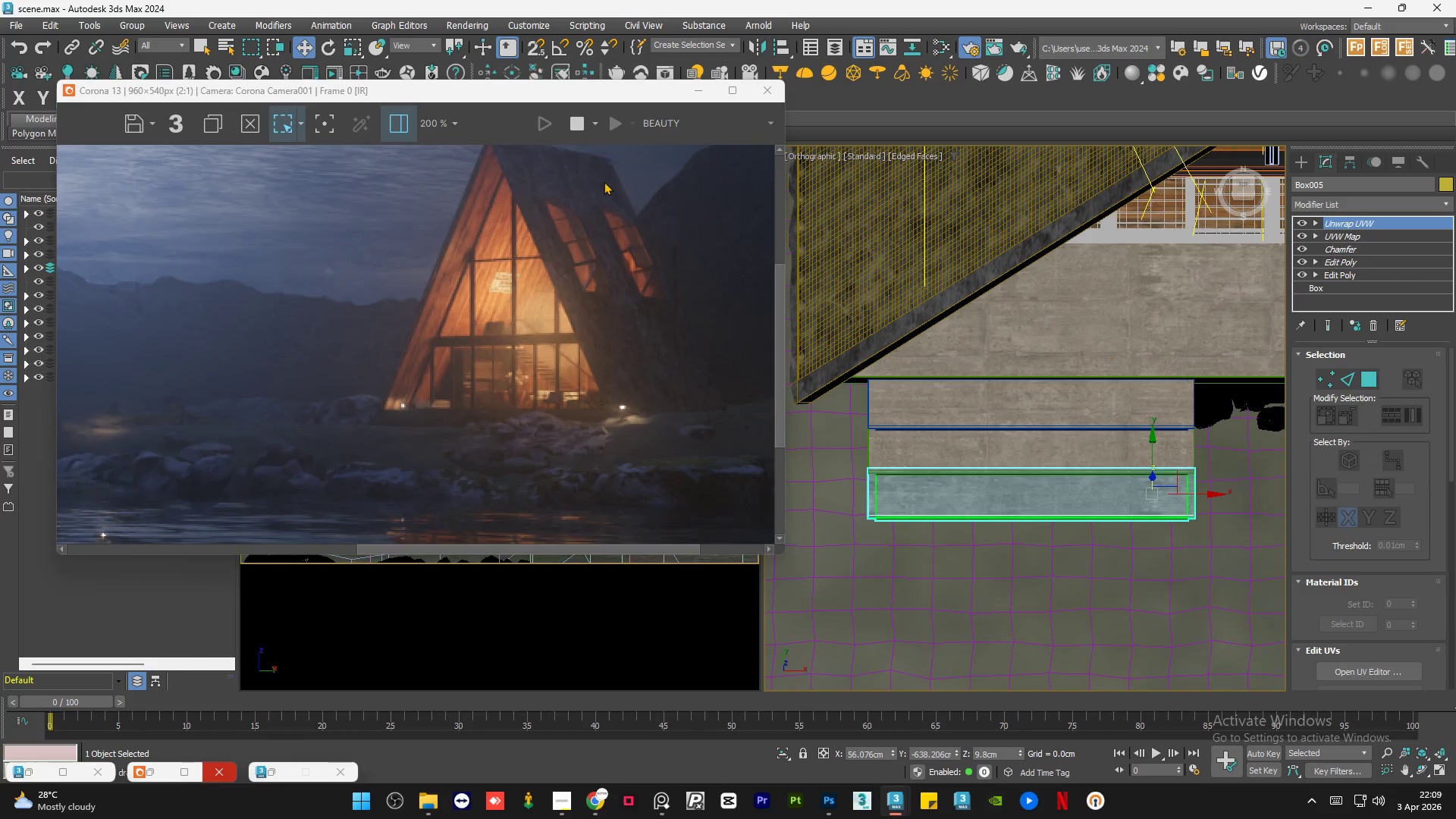 
scroll: coordinate [604, 181], scroll_direction: up, amount: 1.0
 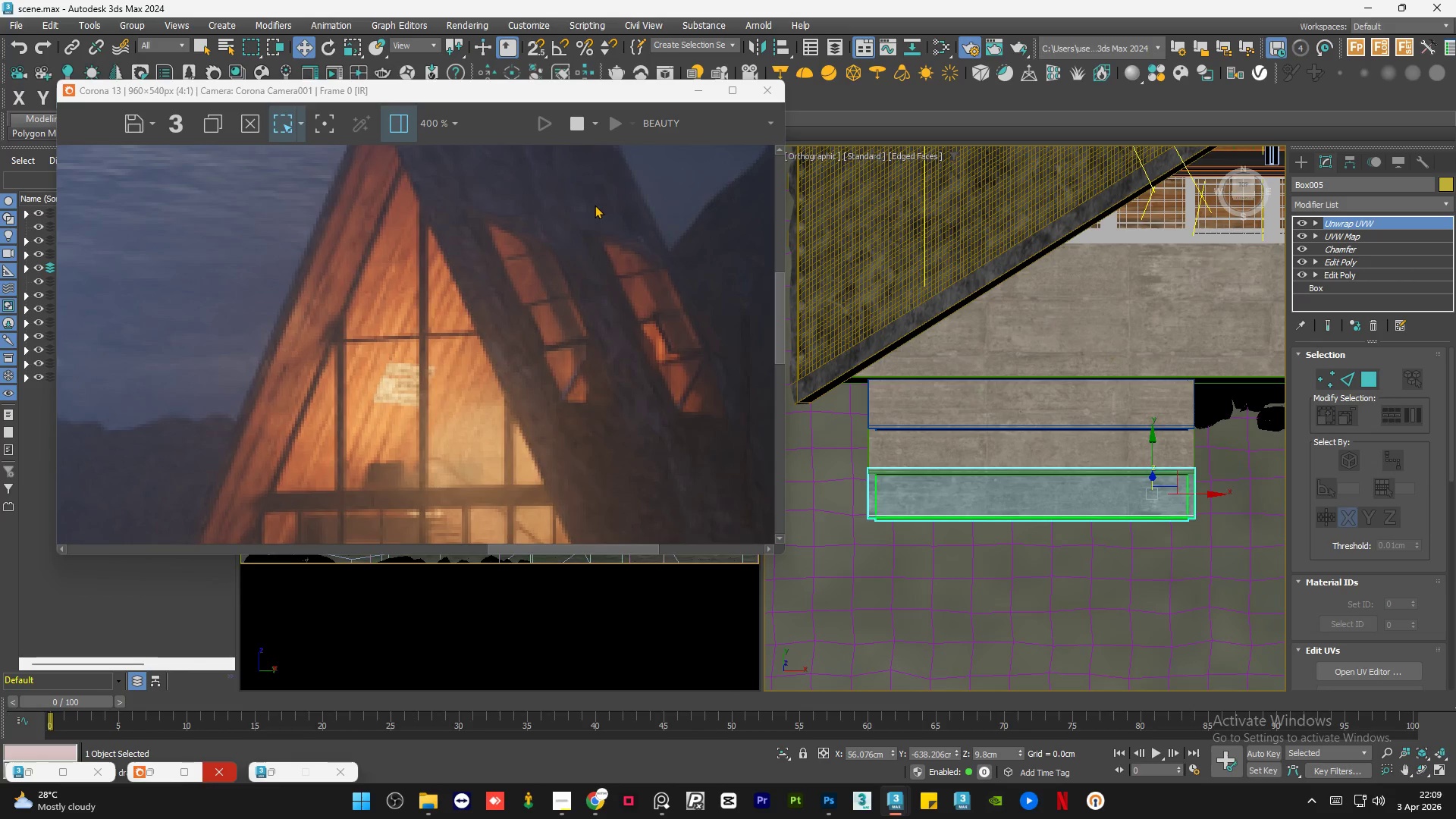 
scroll: coordinate [569, 227], scroll_direction: down, amount: 2.0
 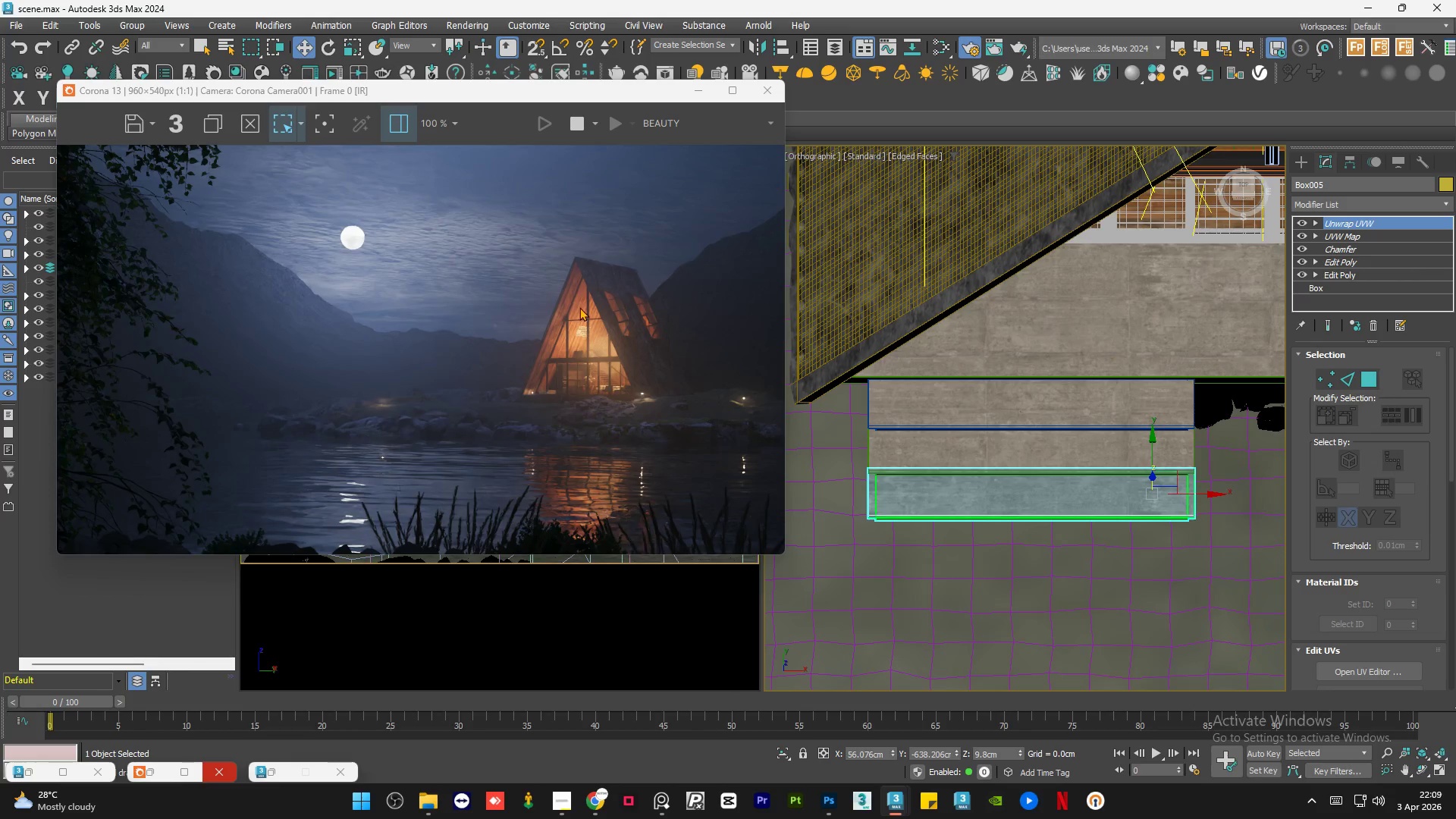 
scroll: coordinate [610, 358], scroll_direction: up, amount: 2.0
 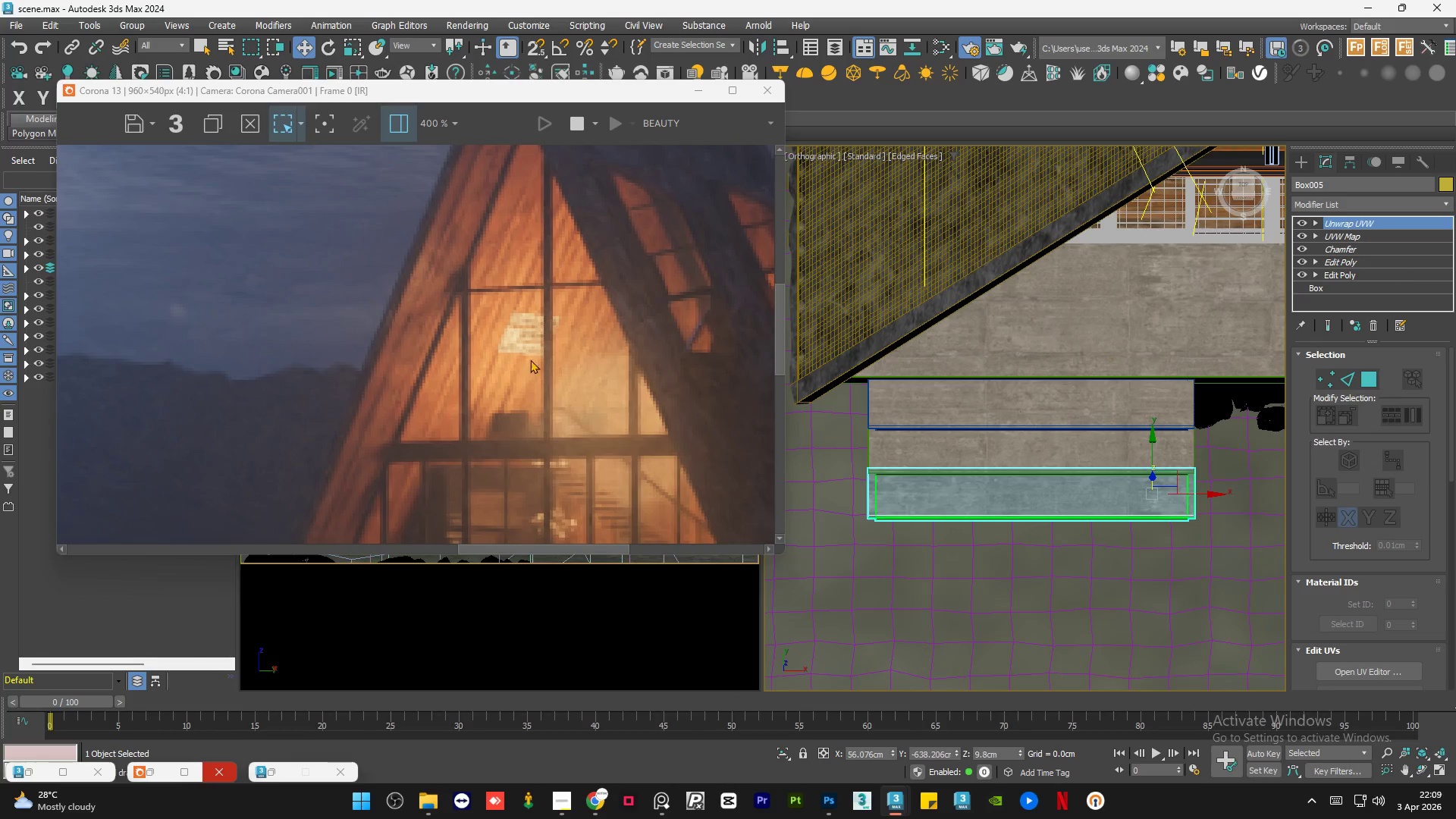 
scroll: coordinate [511, 359], scroll_direction: down, amount: 1.0
 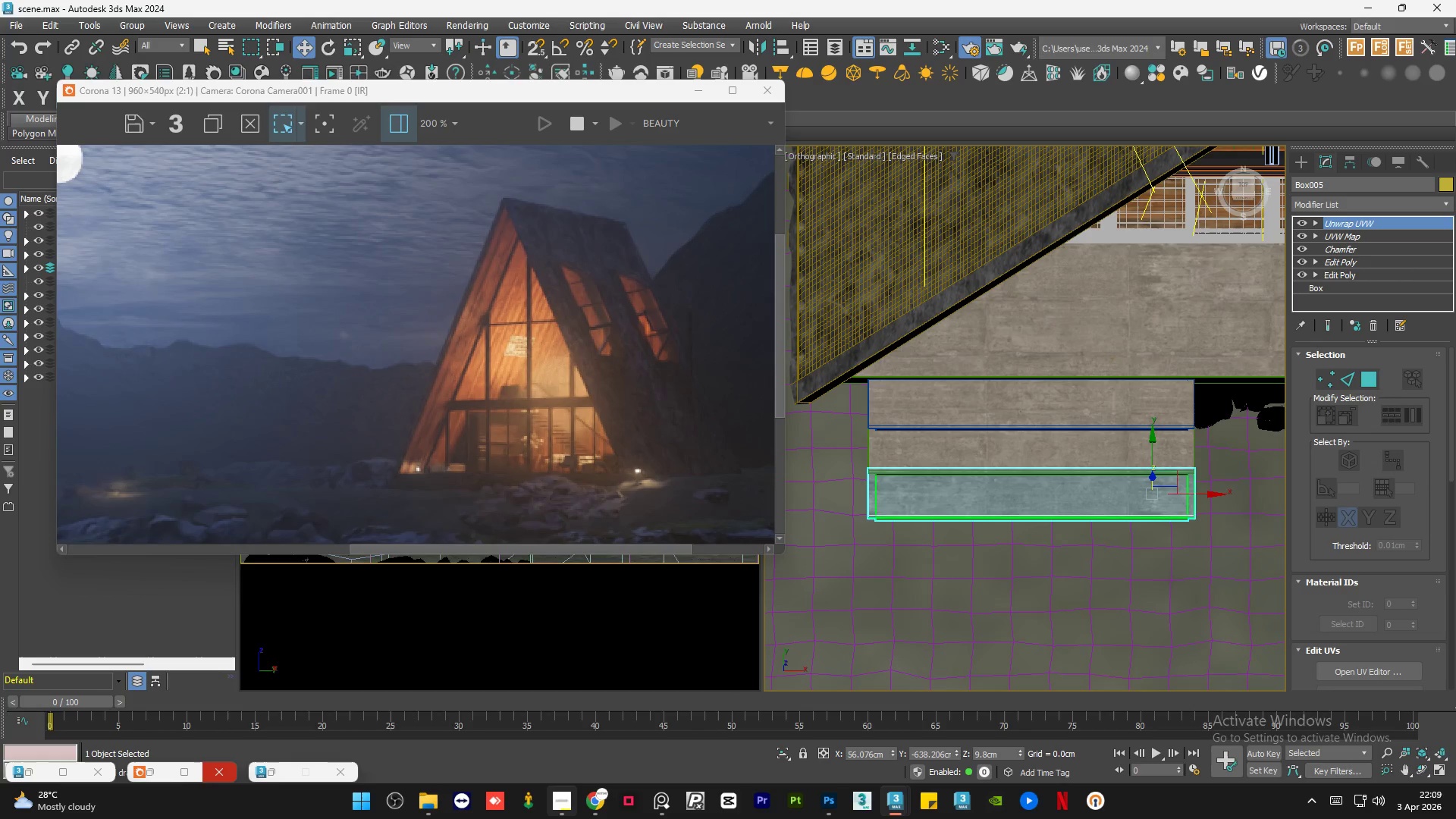 
left_click([562, 812])